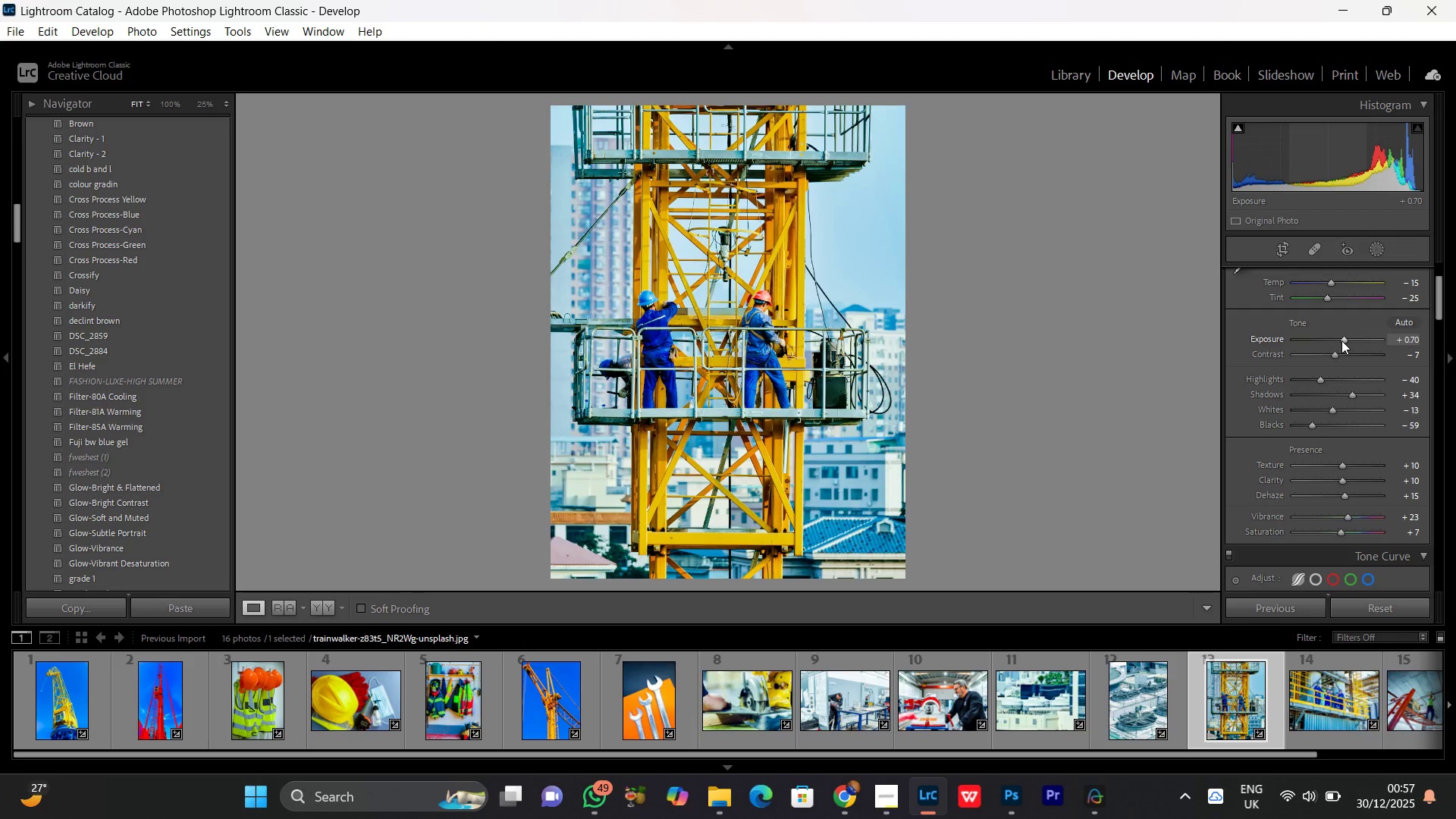 
wait(8.22)
 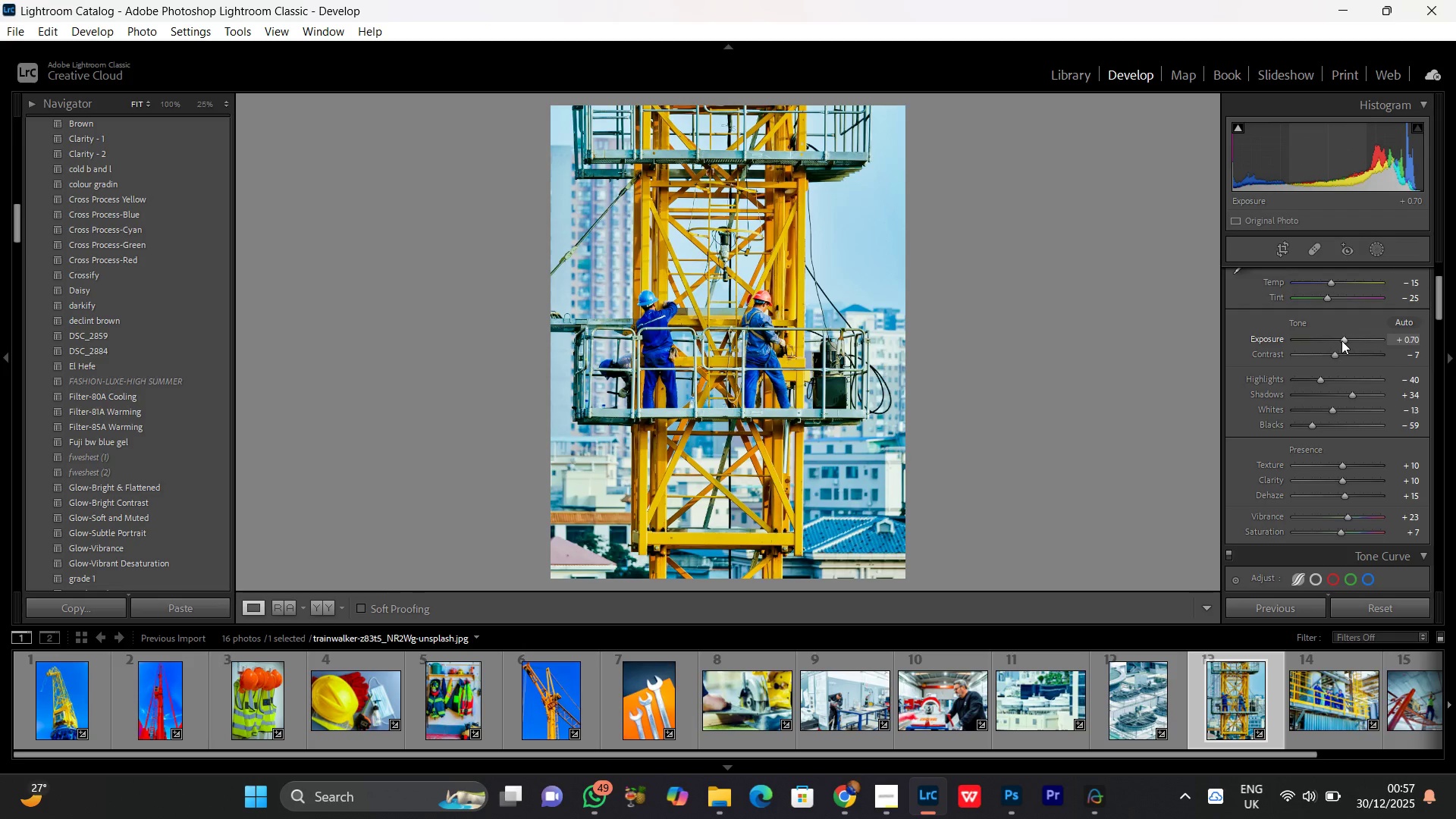 
left_click([1334, 695])
 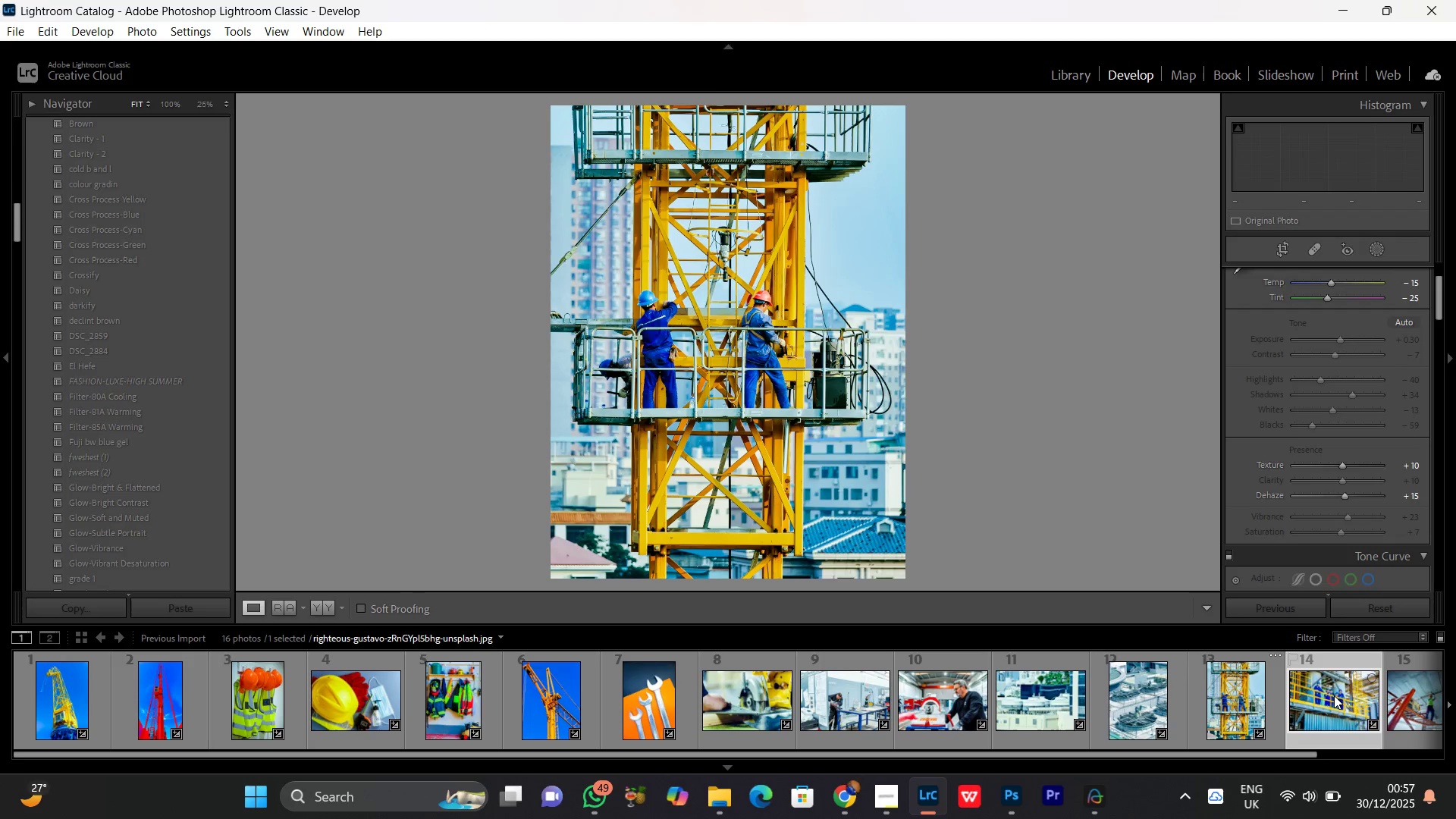 
scroll: coordinate [1334, 695], scroll_direction: none, amount: 0.0
 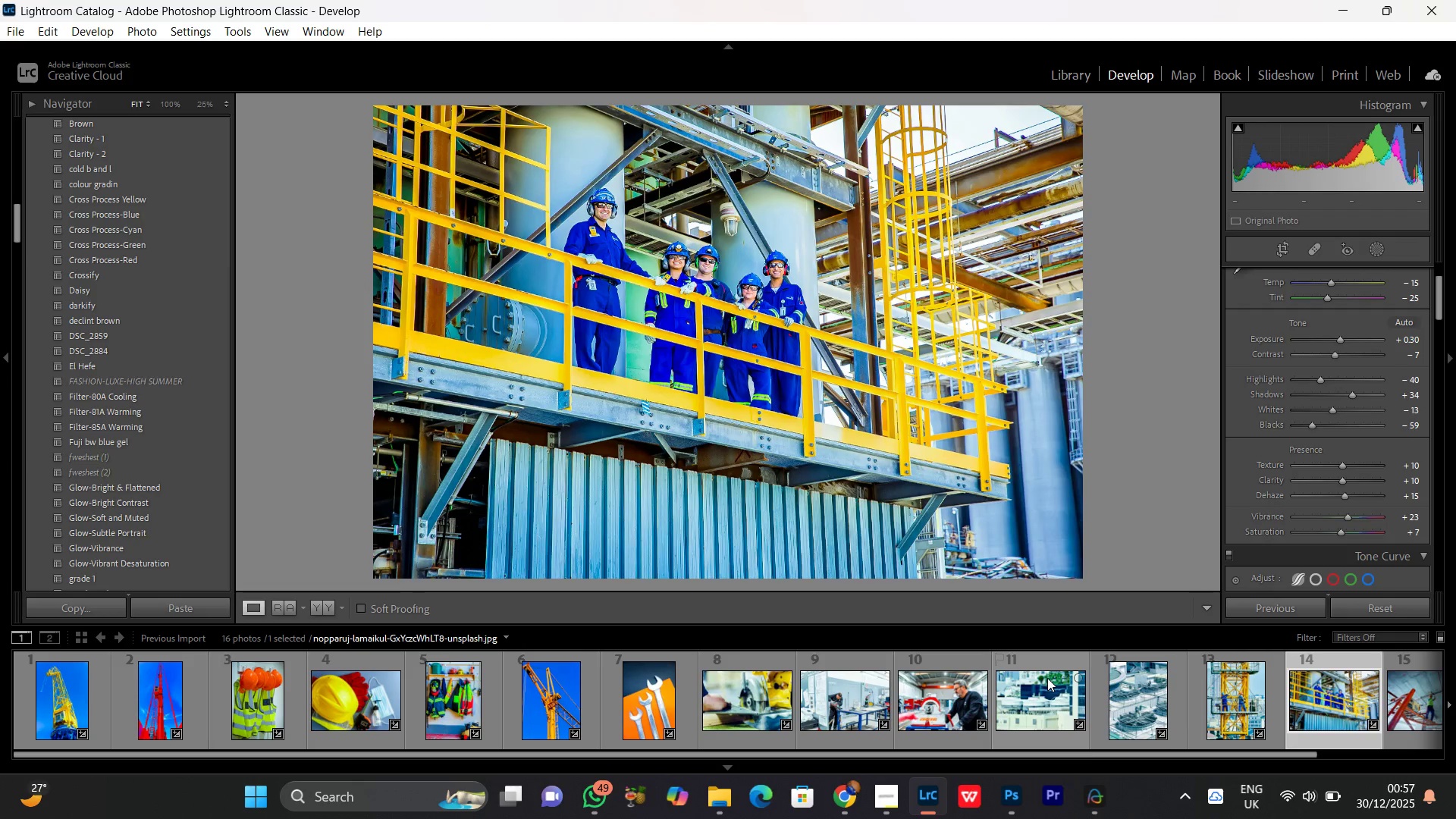 
scroll: coordinate [1041, 723], scroll_direction: up, amount: 2.0
 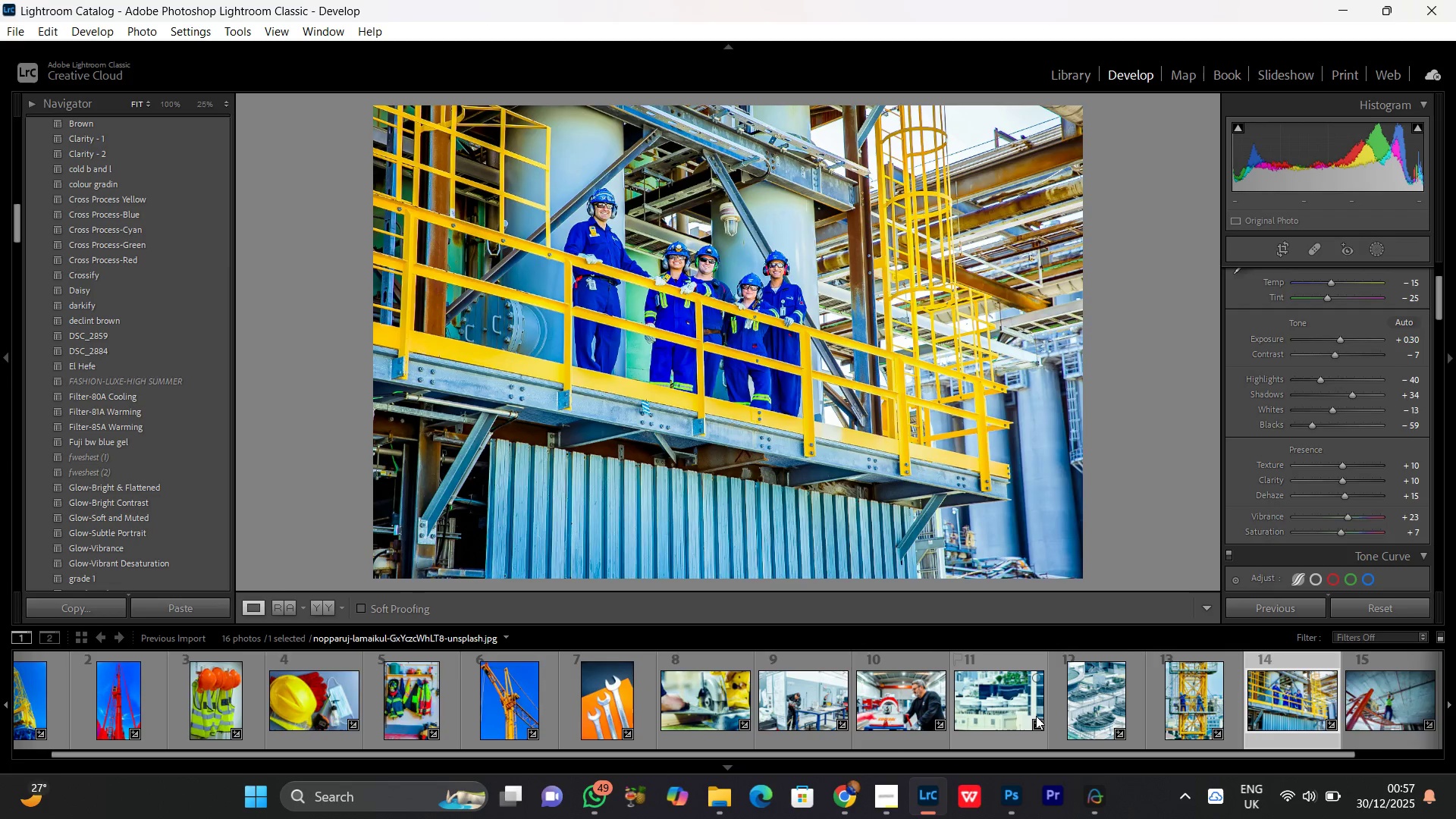 
scroll: coordinate [1036, 716], scroll_direction: none, amount: 0.0
 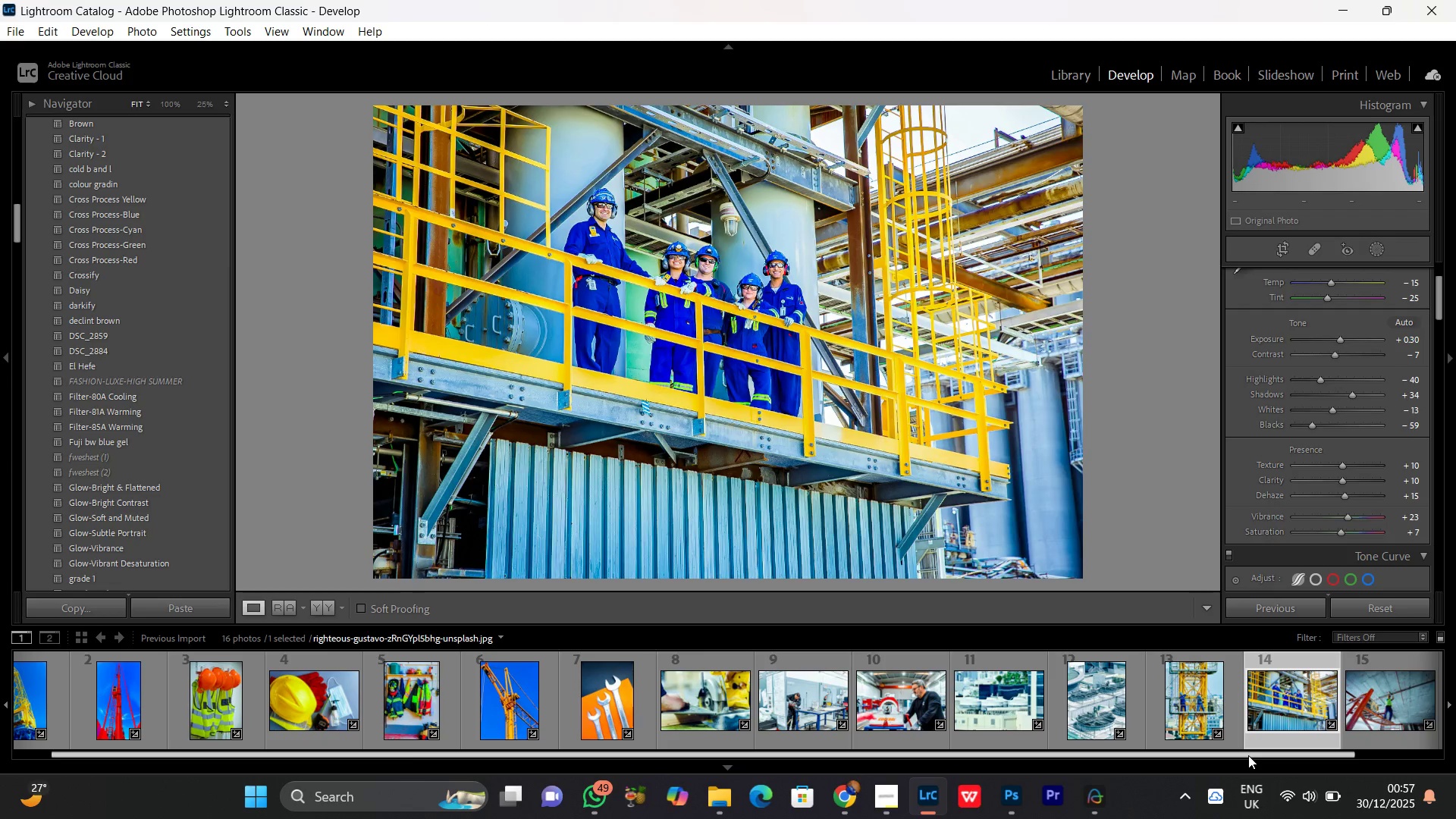 
left_click_drag(start_coordinate=[1249, 754], to_coordinate=[1455, 756])
 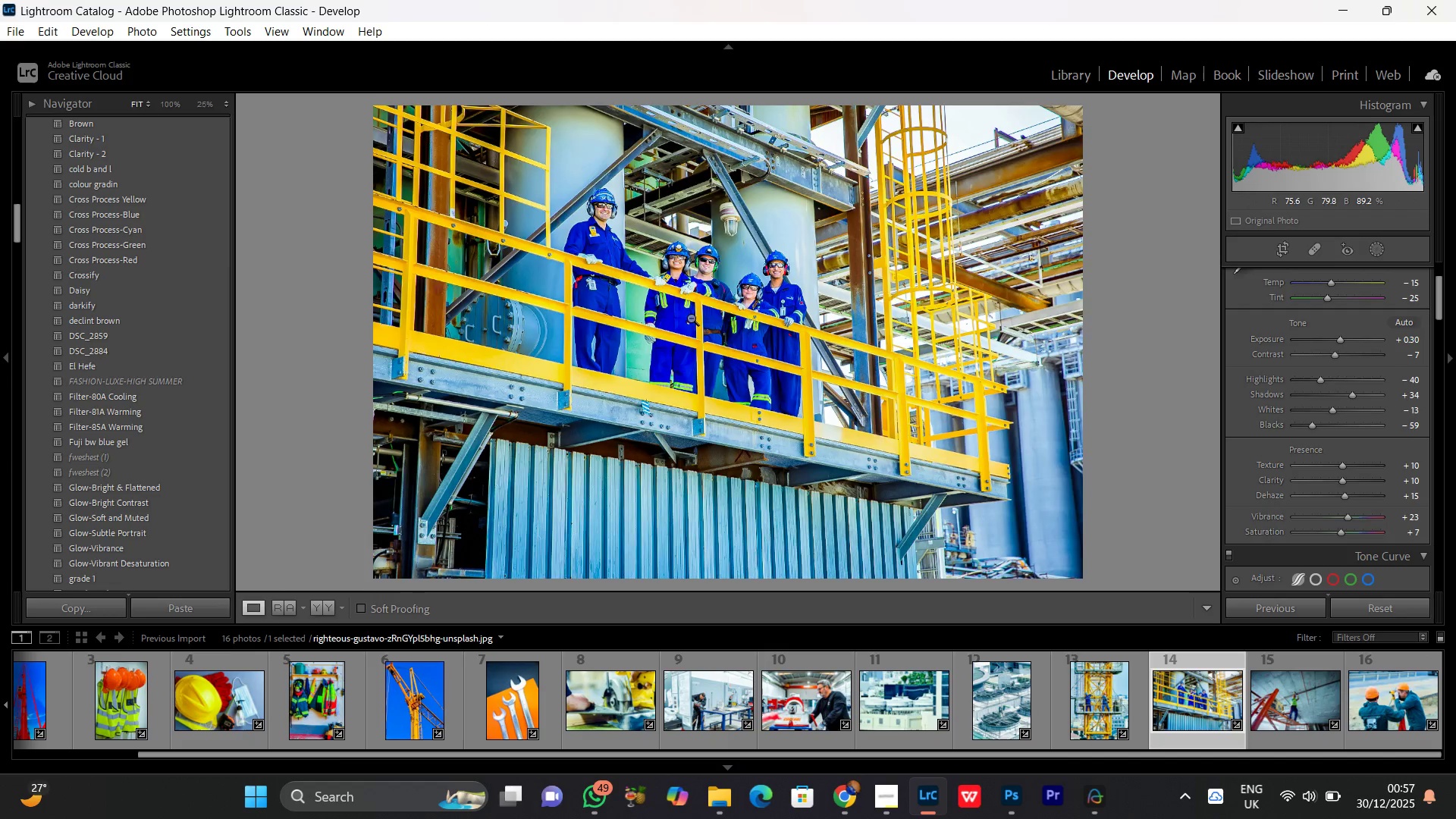 
double_click([691, 318])
 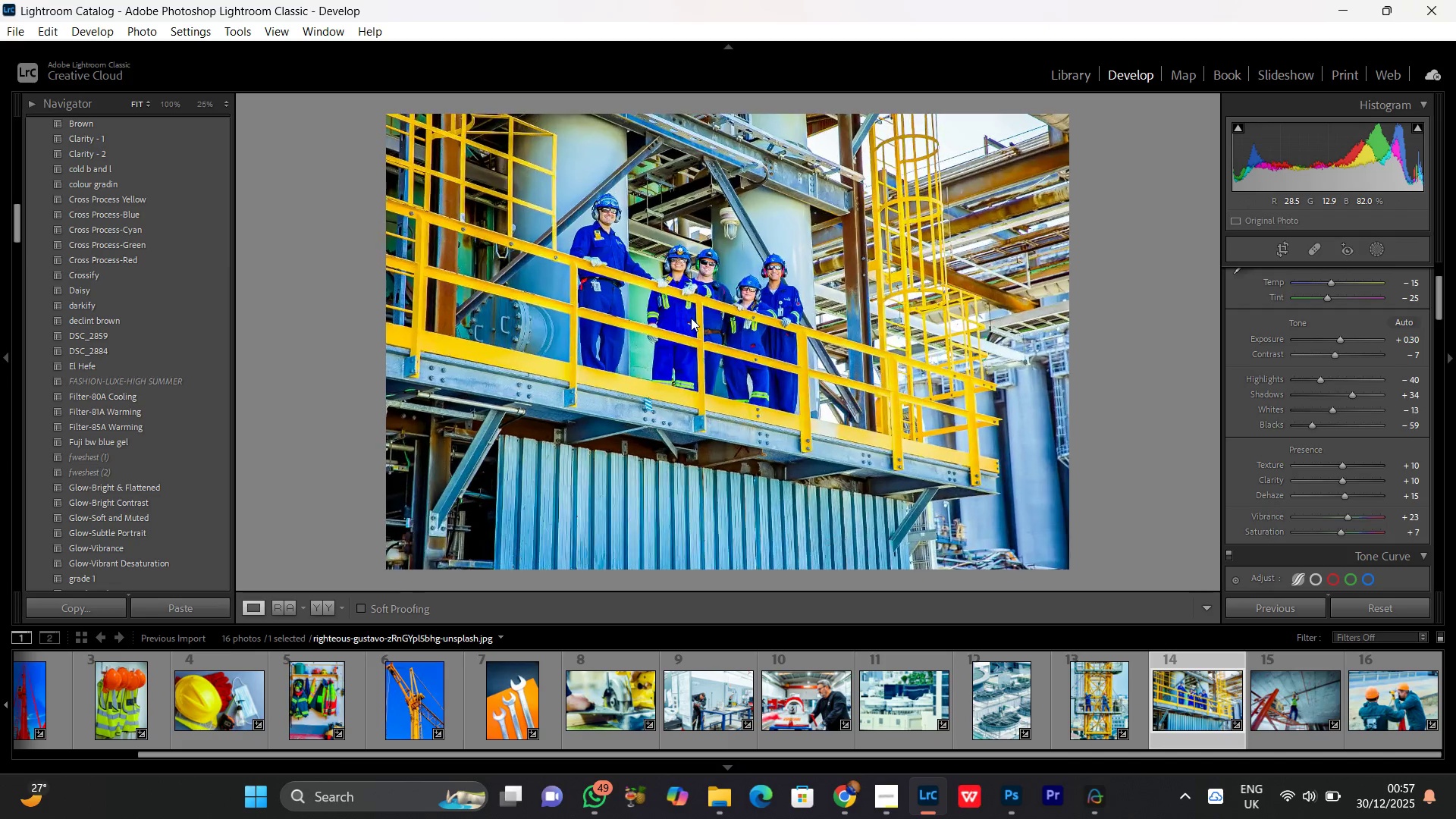 
triple_click([691, 318])
 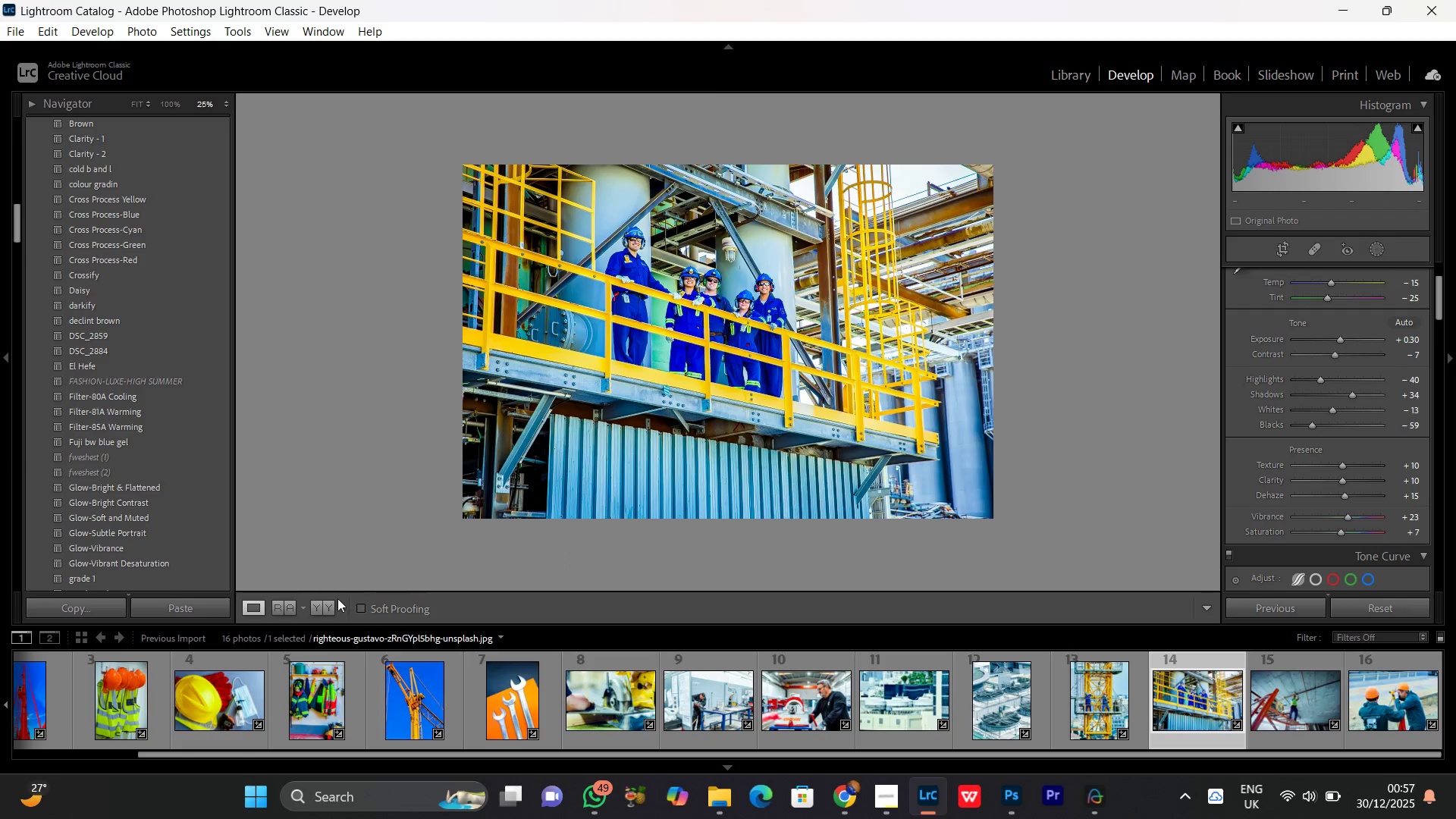 
left_click([331, 602])
 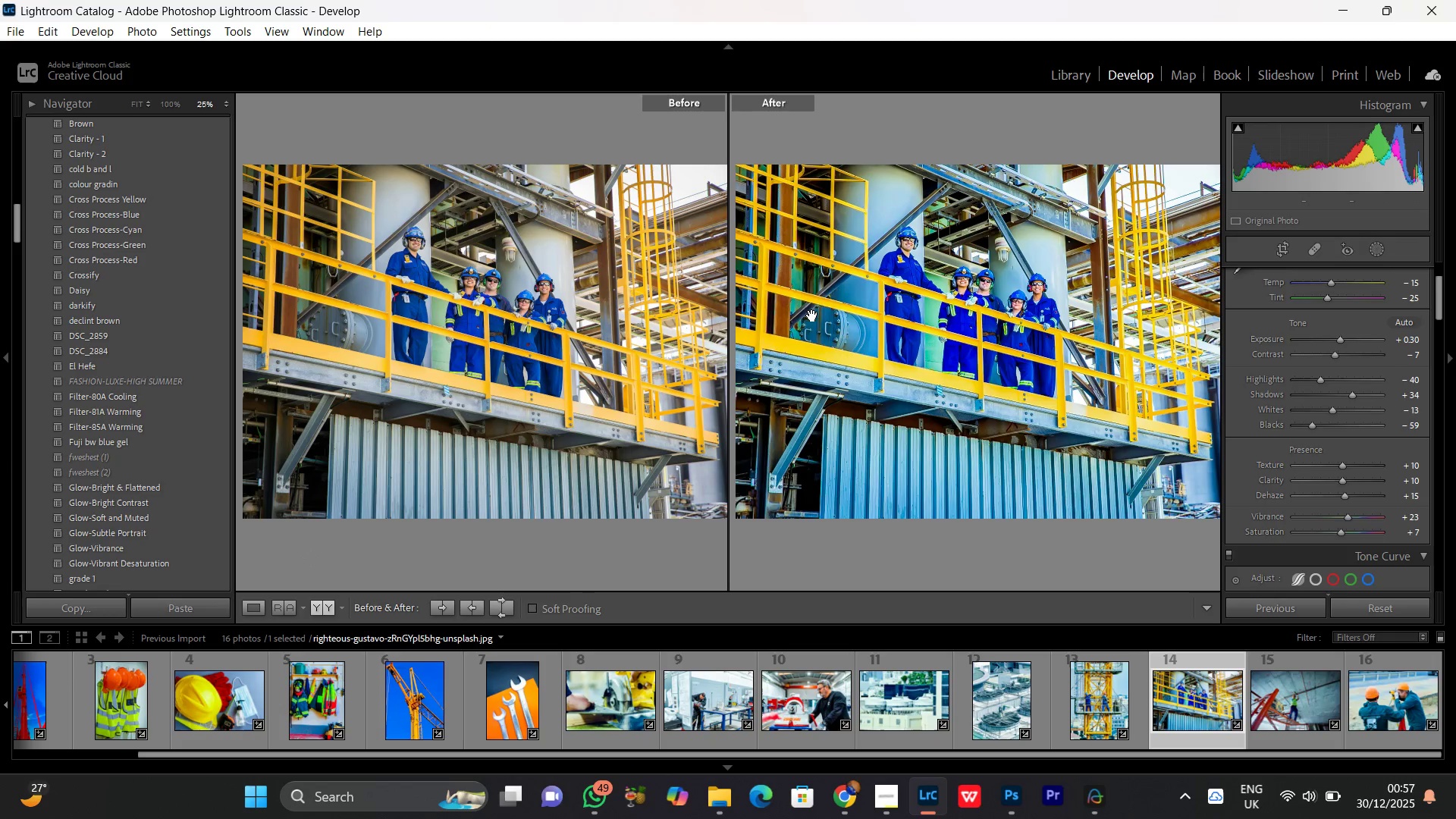 
left_click([902, 280])
 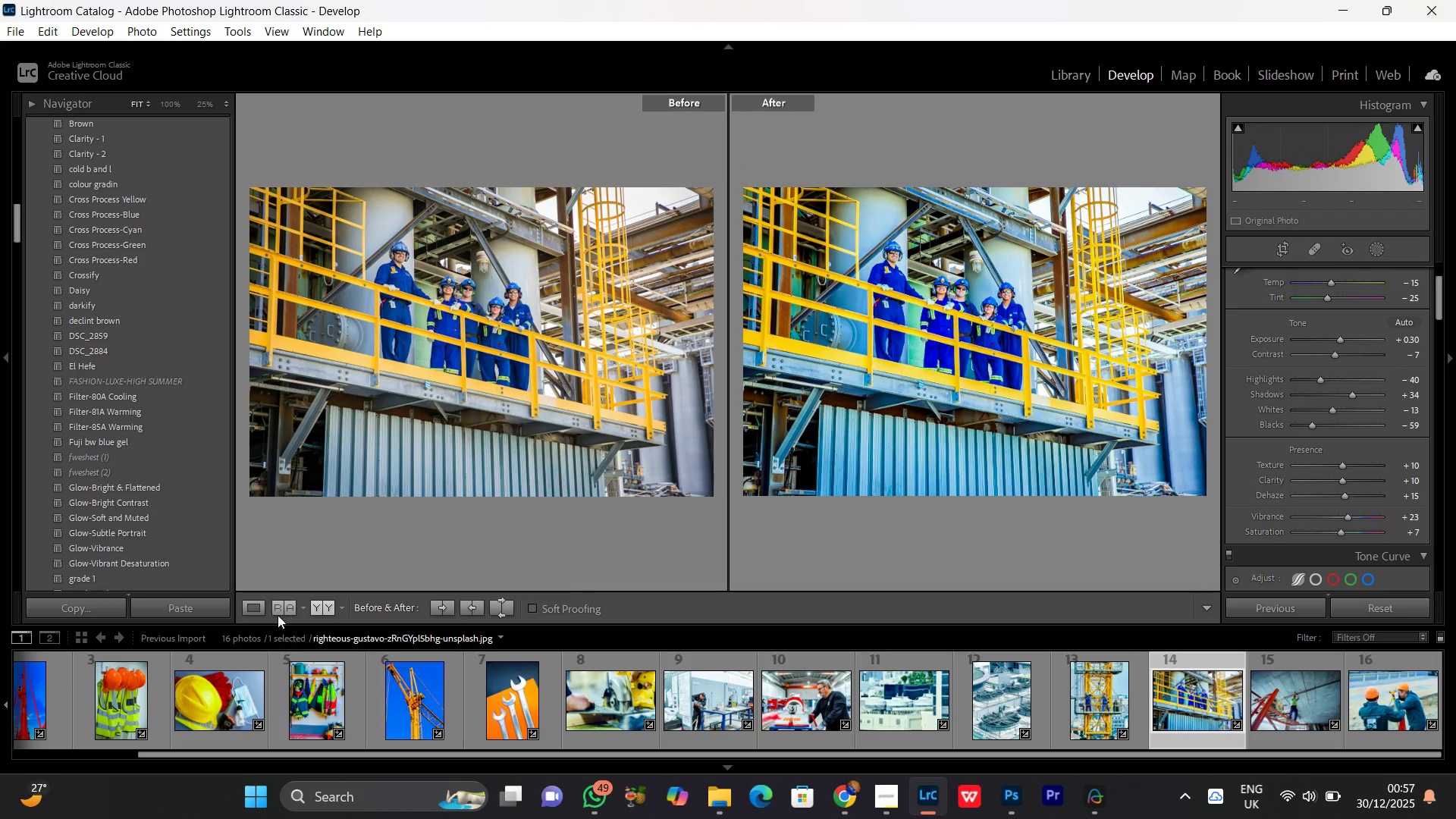 
left_click([250, 607])
 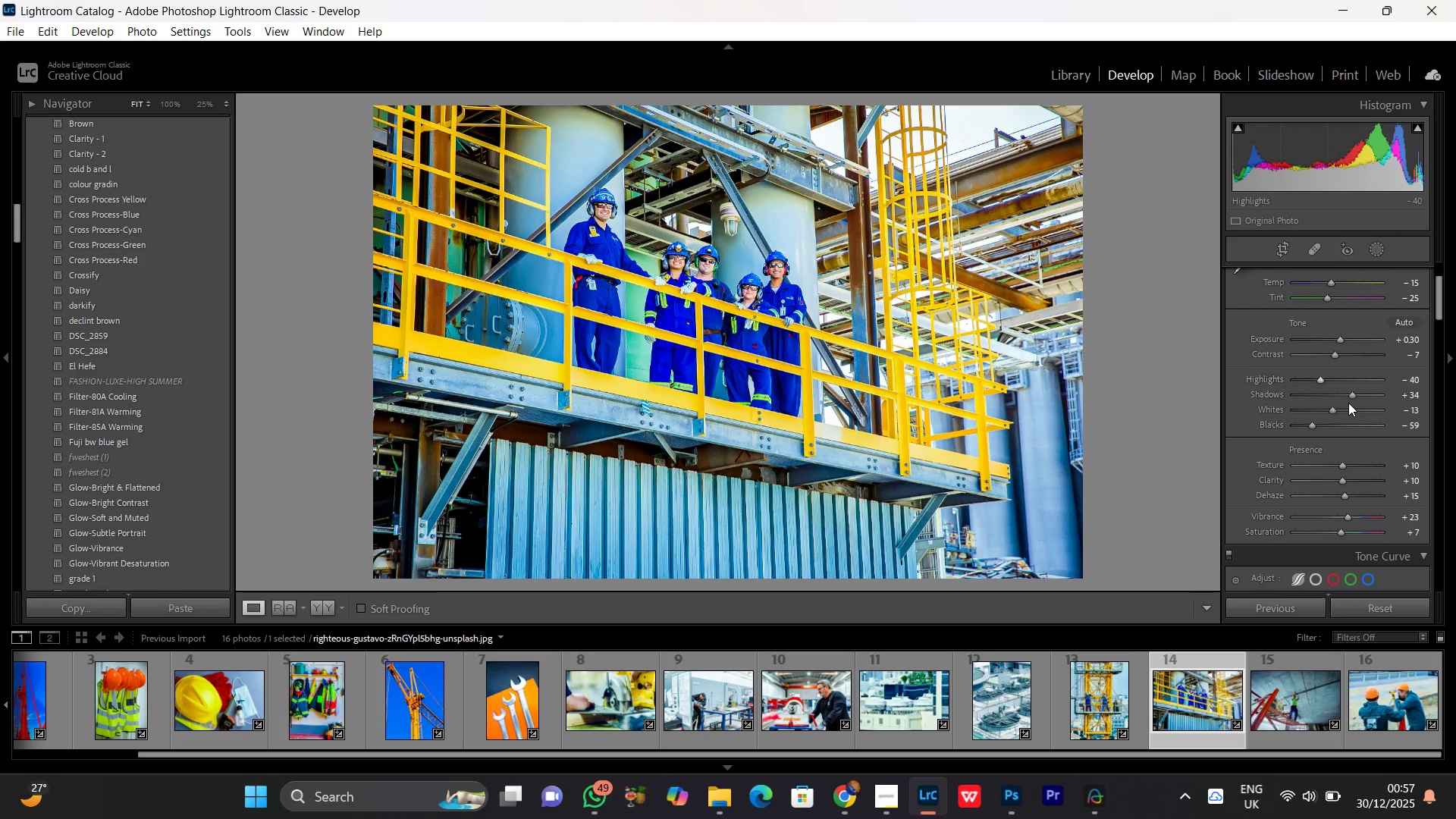 
left_click([1352, 394])
 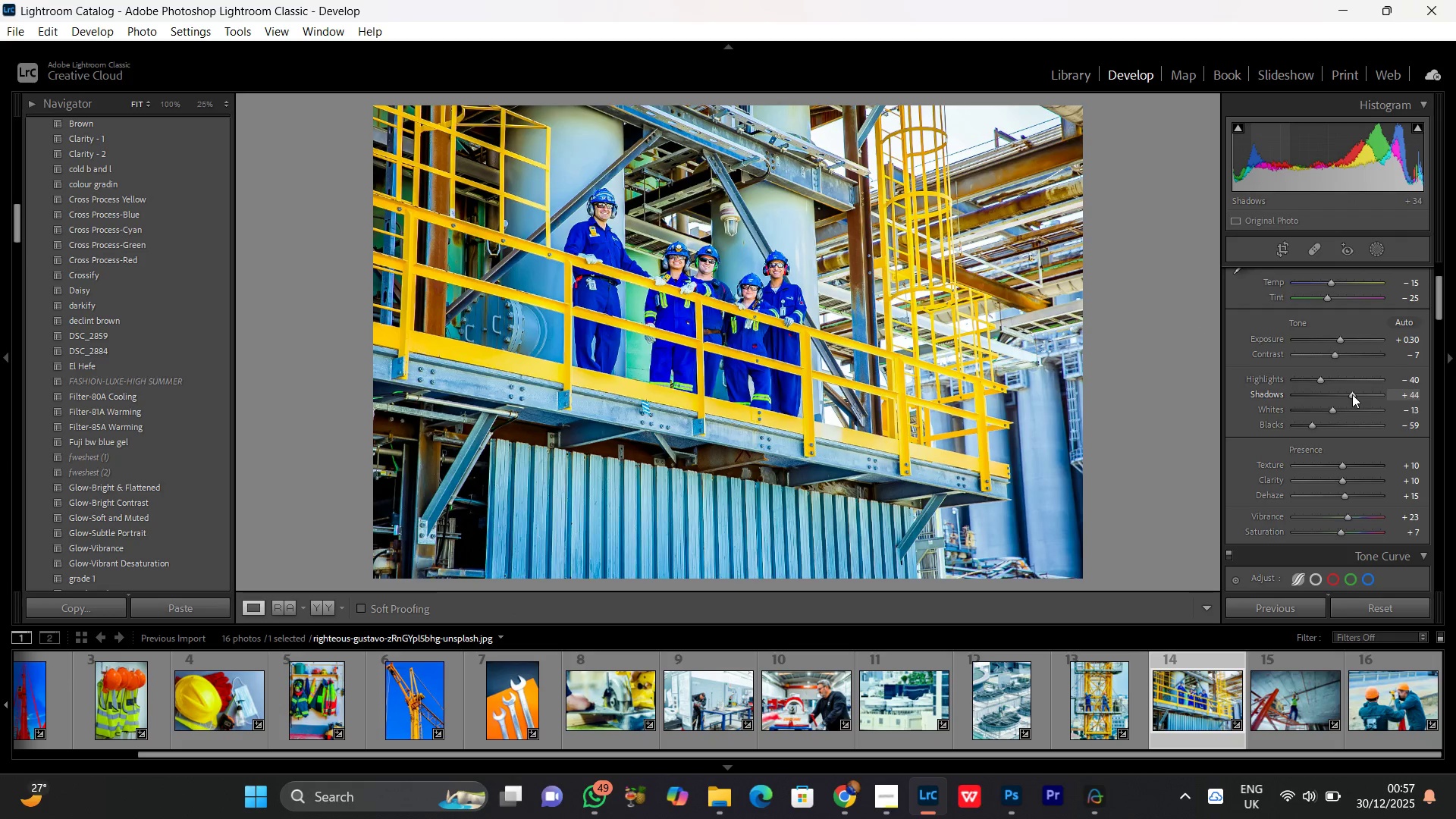 
scroll: coordinate [1352, 394], scroll_direction: up, amount: 5.0
 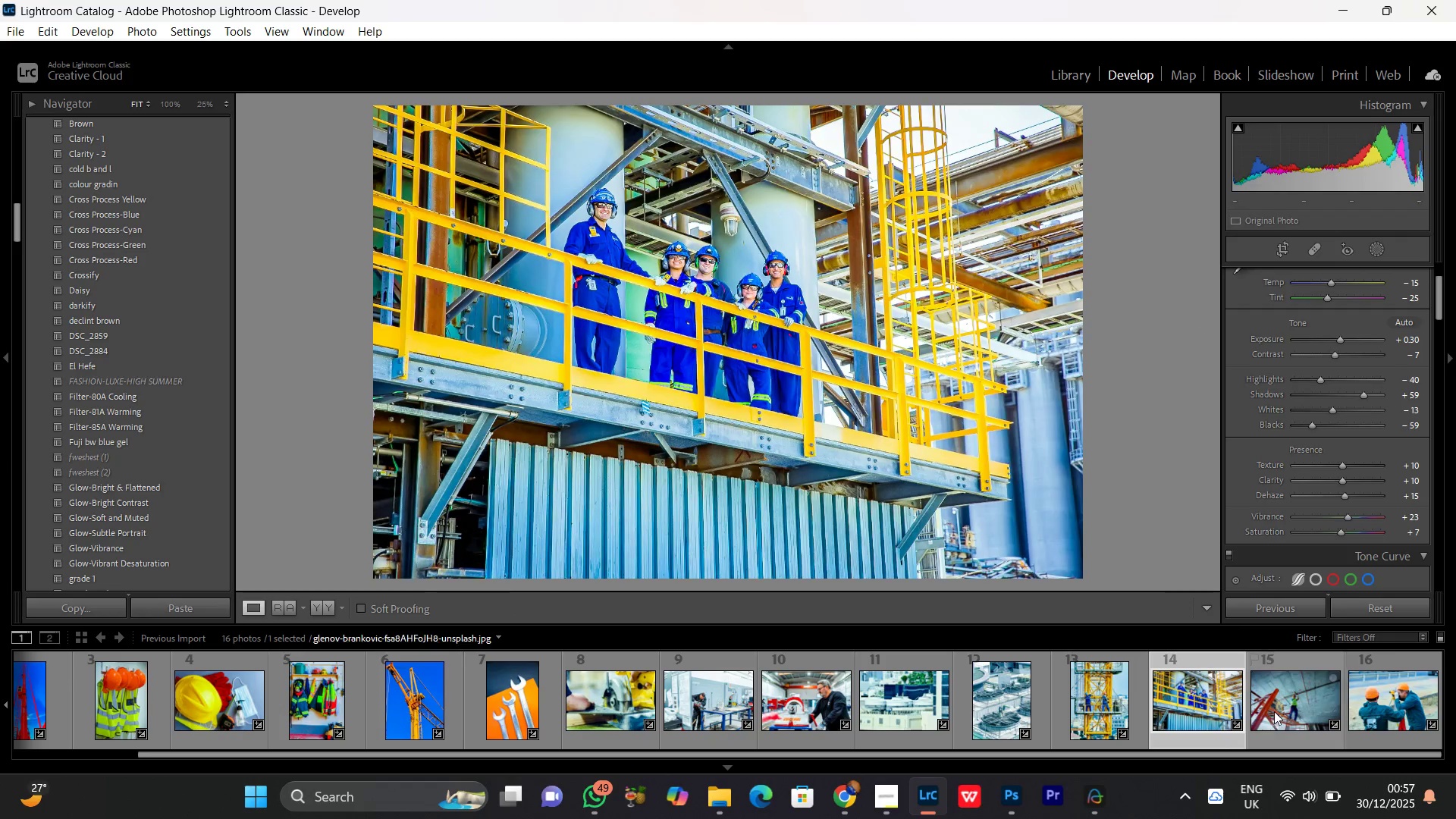 
left_click([1274, 708])
 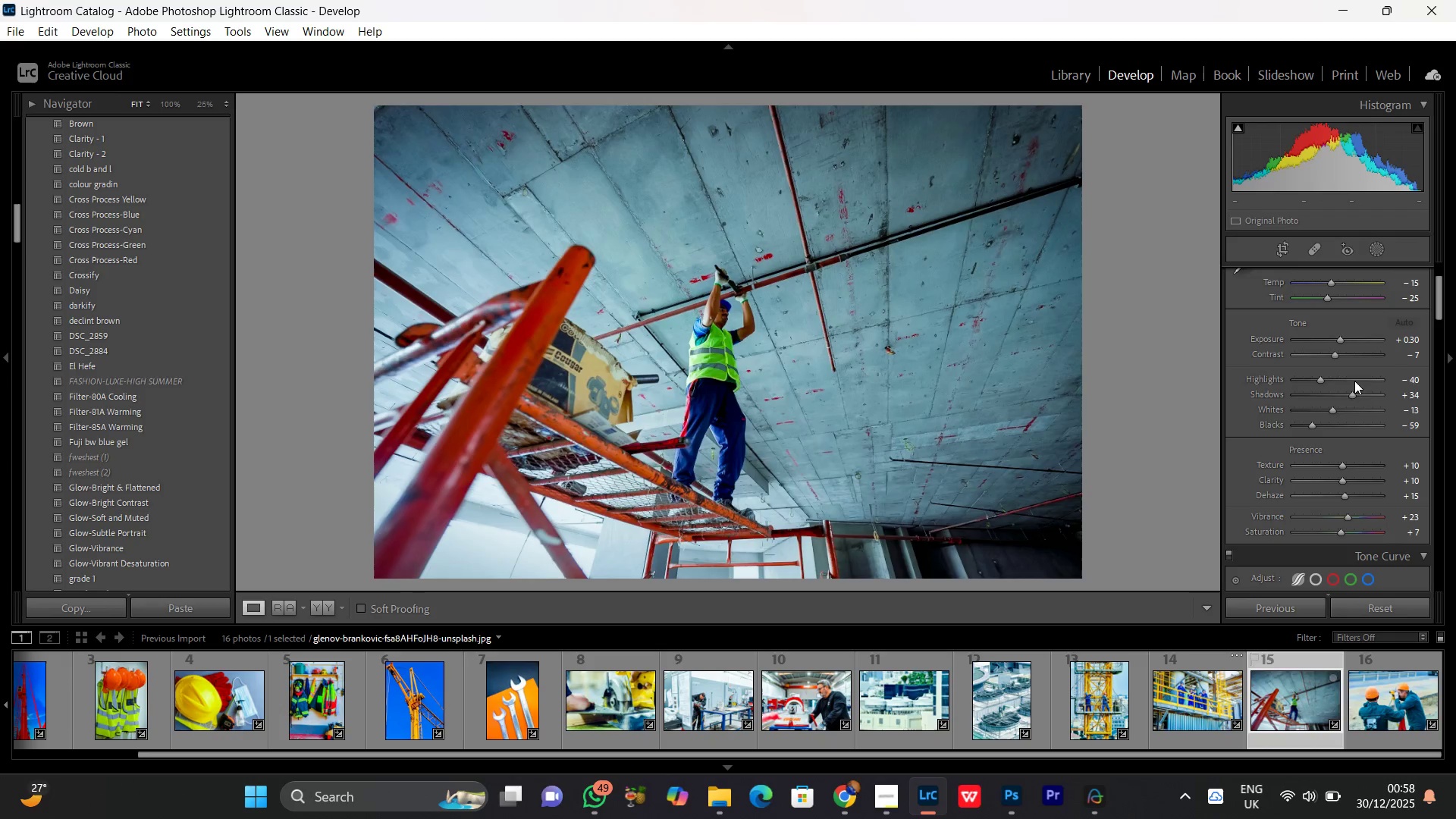 
left_click([1350, 394])
 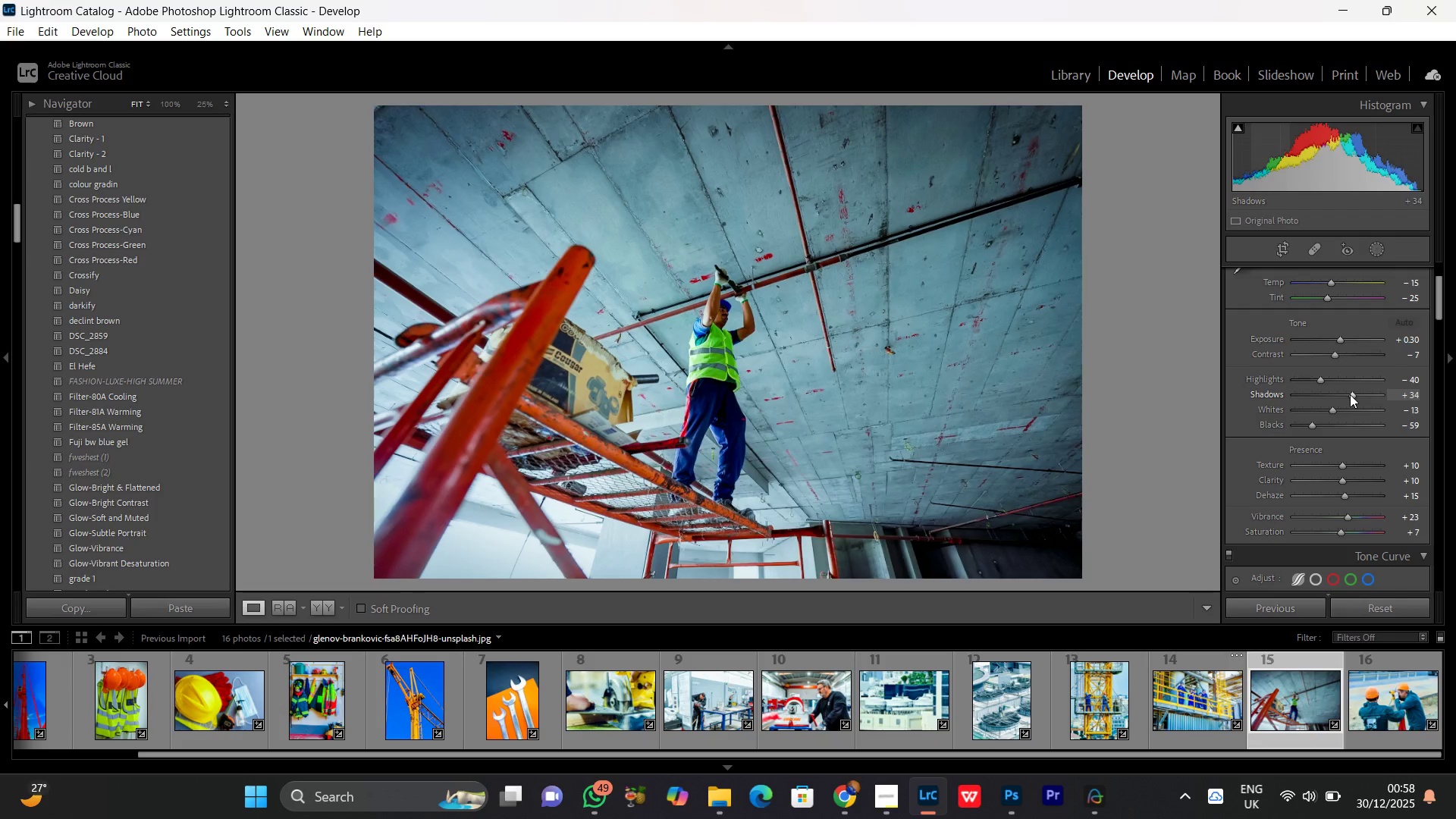 
scroll: coordinate [1350, 394], scroll_direction: up, amount: 5.0
 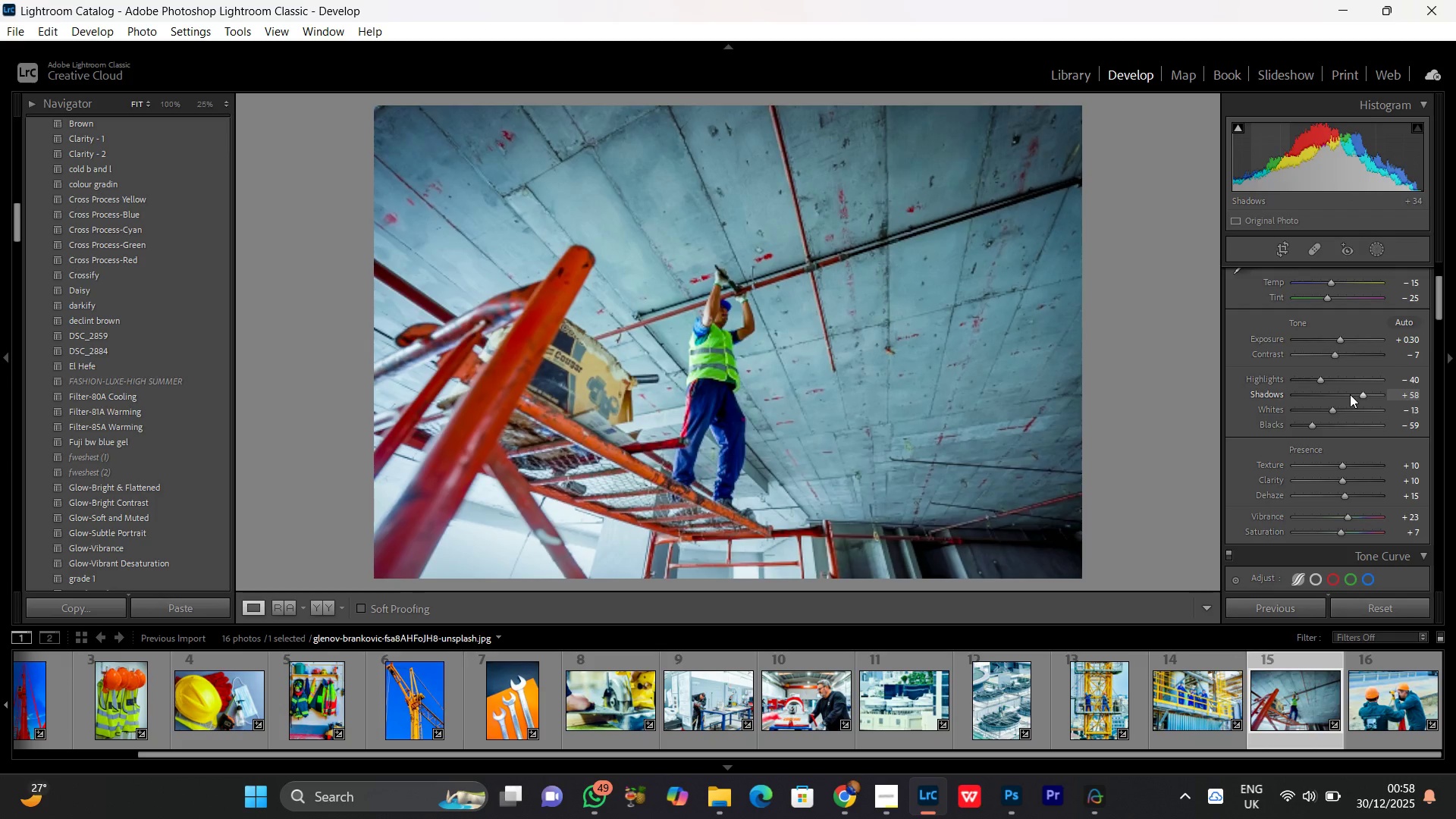 
scroll: coordinate [1350, 394], scroll_direction: down, amount: 1.0
 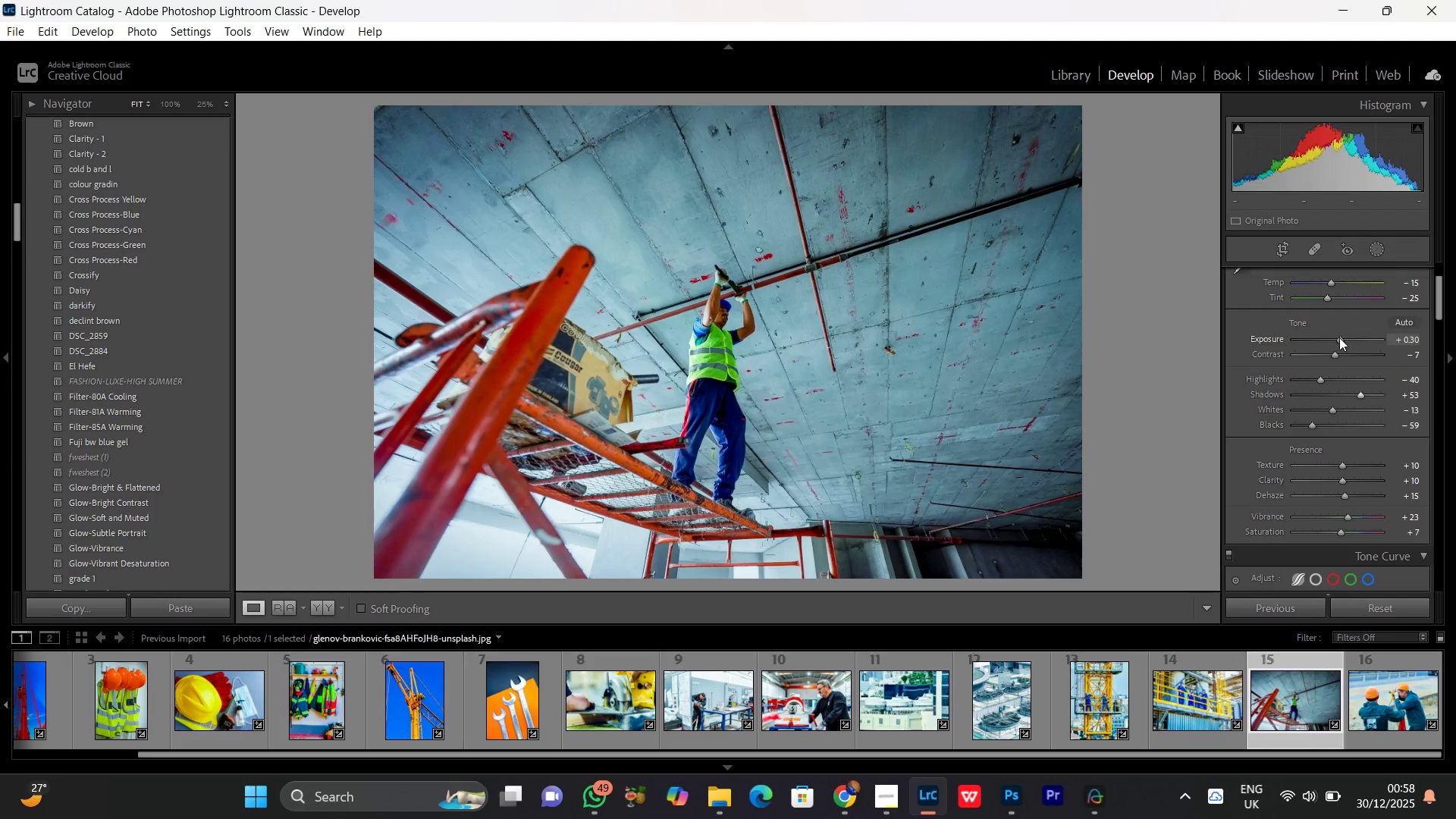 
left_click([1339, 337])
 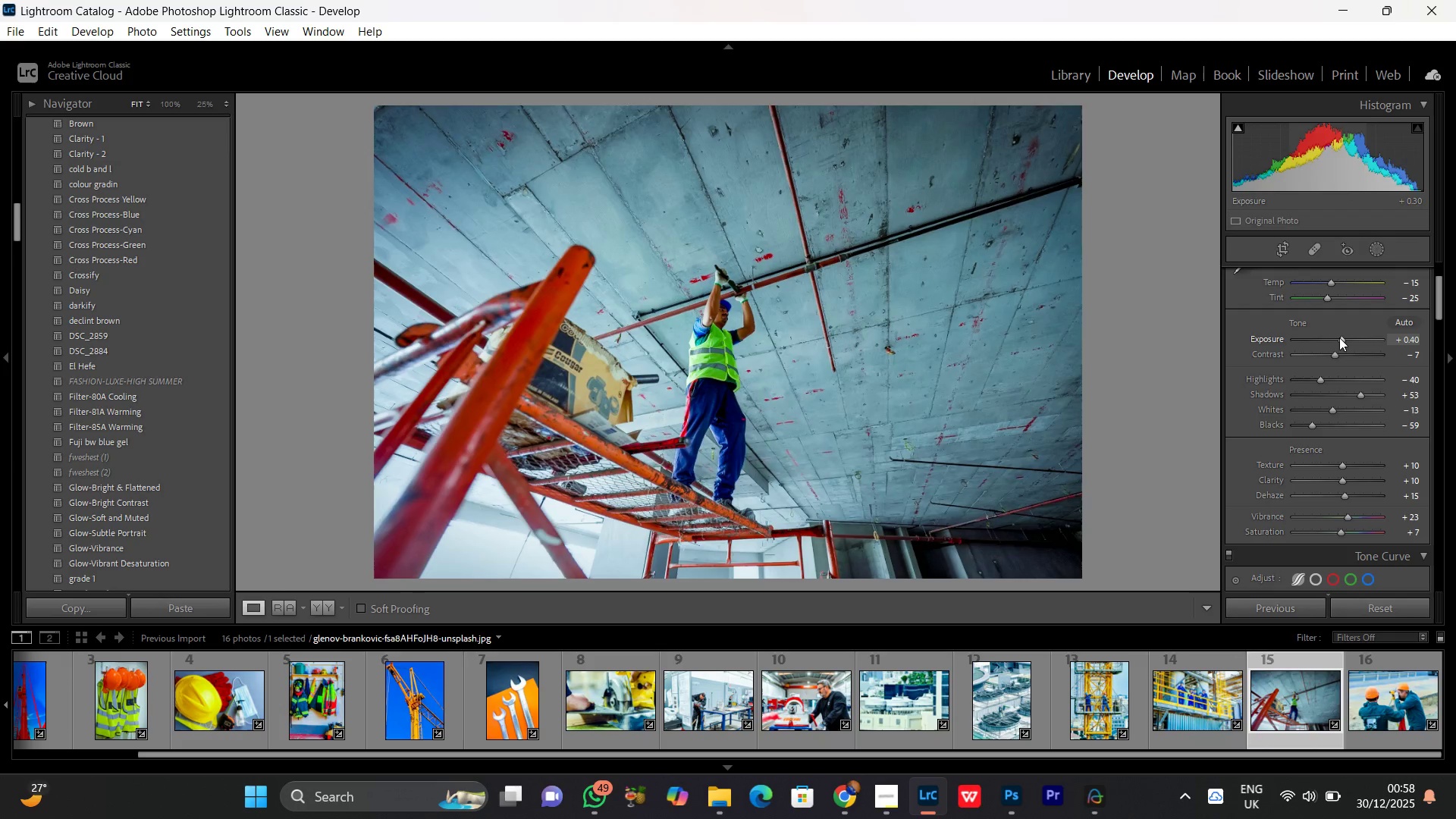 
scroll: coordinate [1339, 337], scroll_direction: up, amount: 1.0
 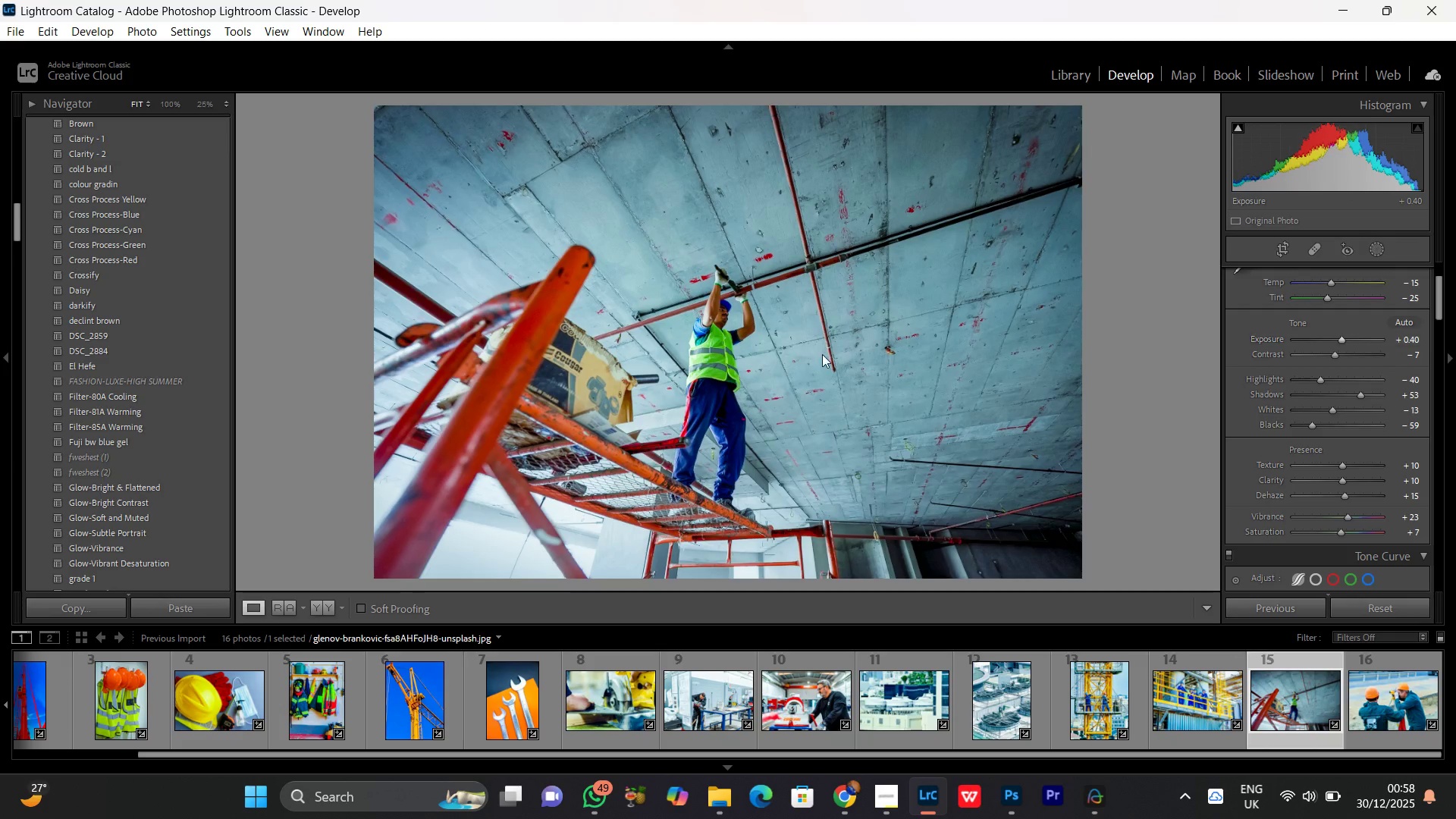 
left_click([748, 332])
 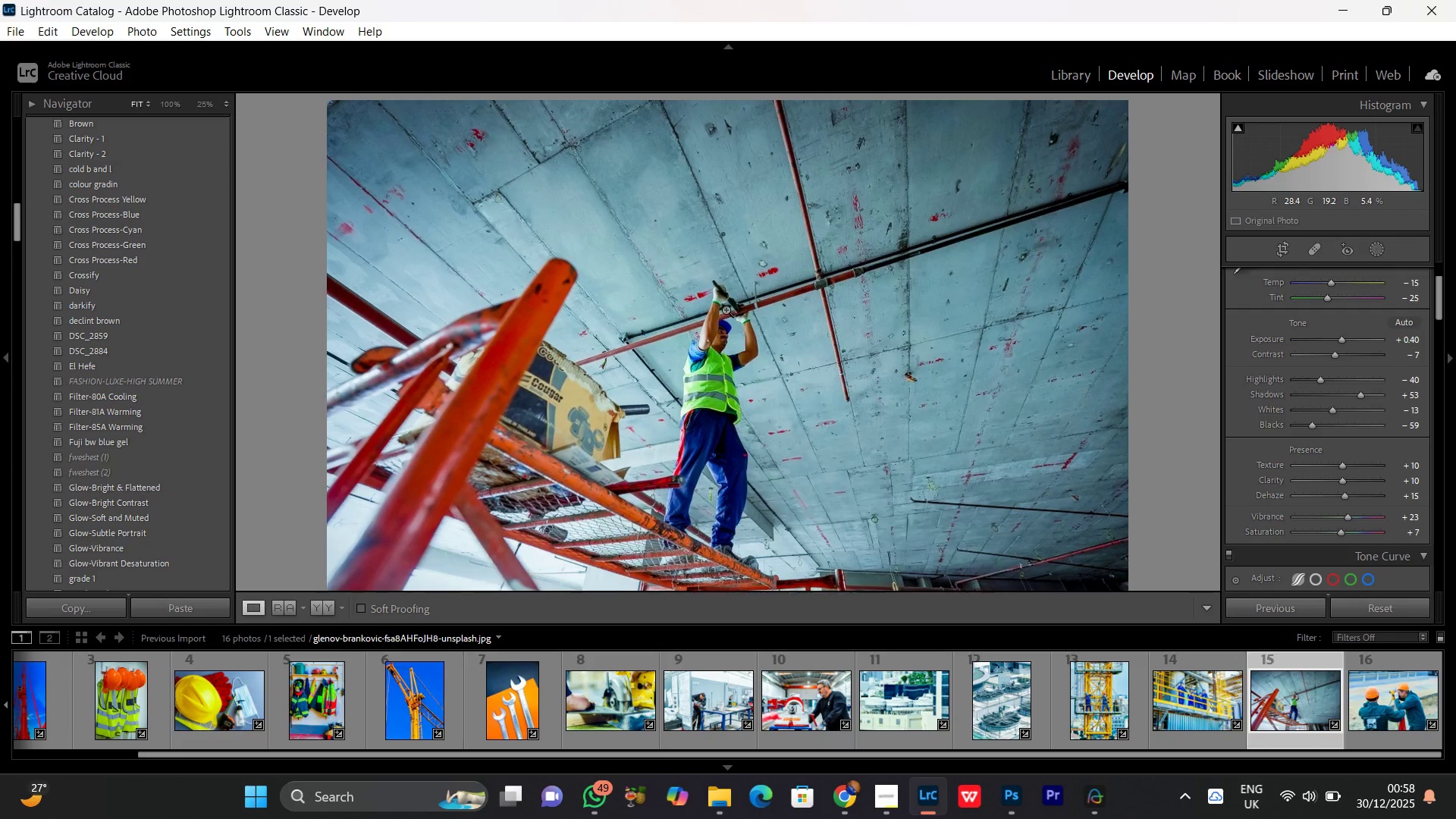 
double_click([726, 309])
 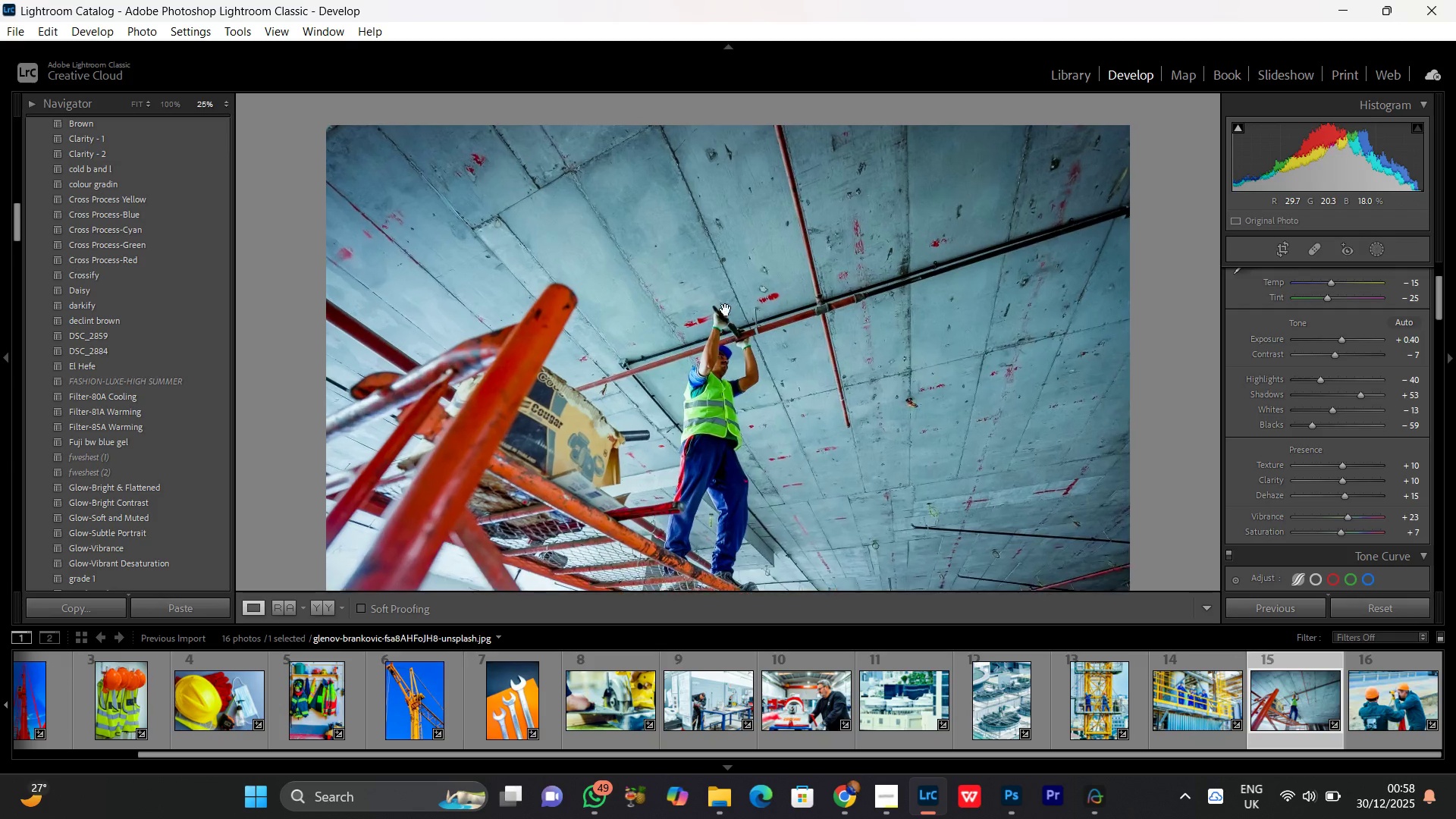 
triple_click([726, 309])
 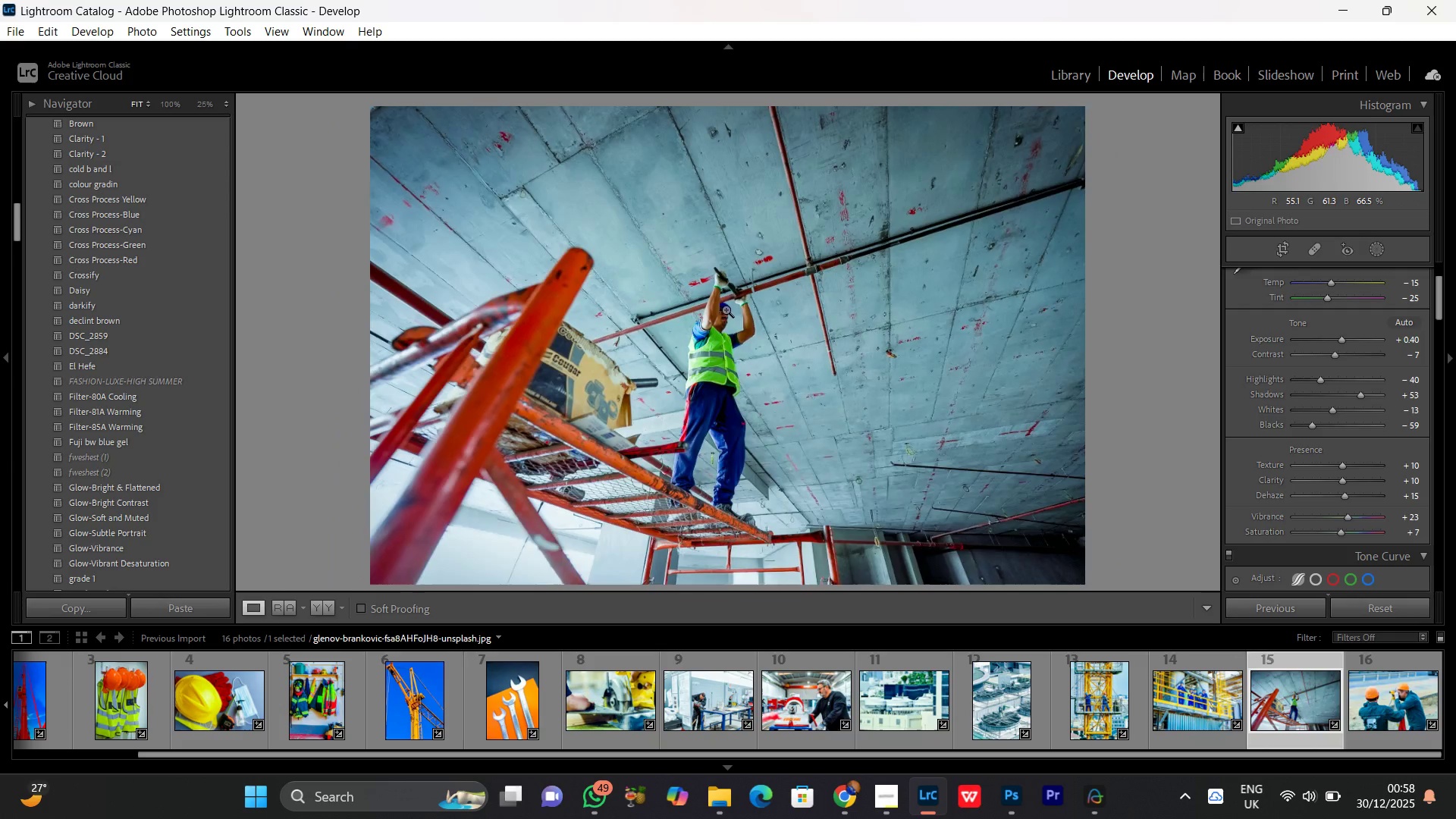 
triple_click([726, 309])
 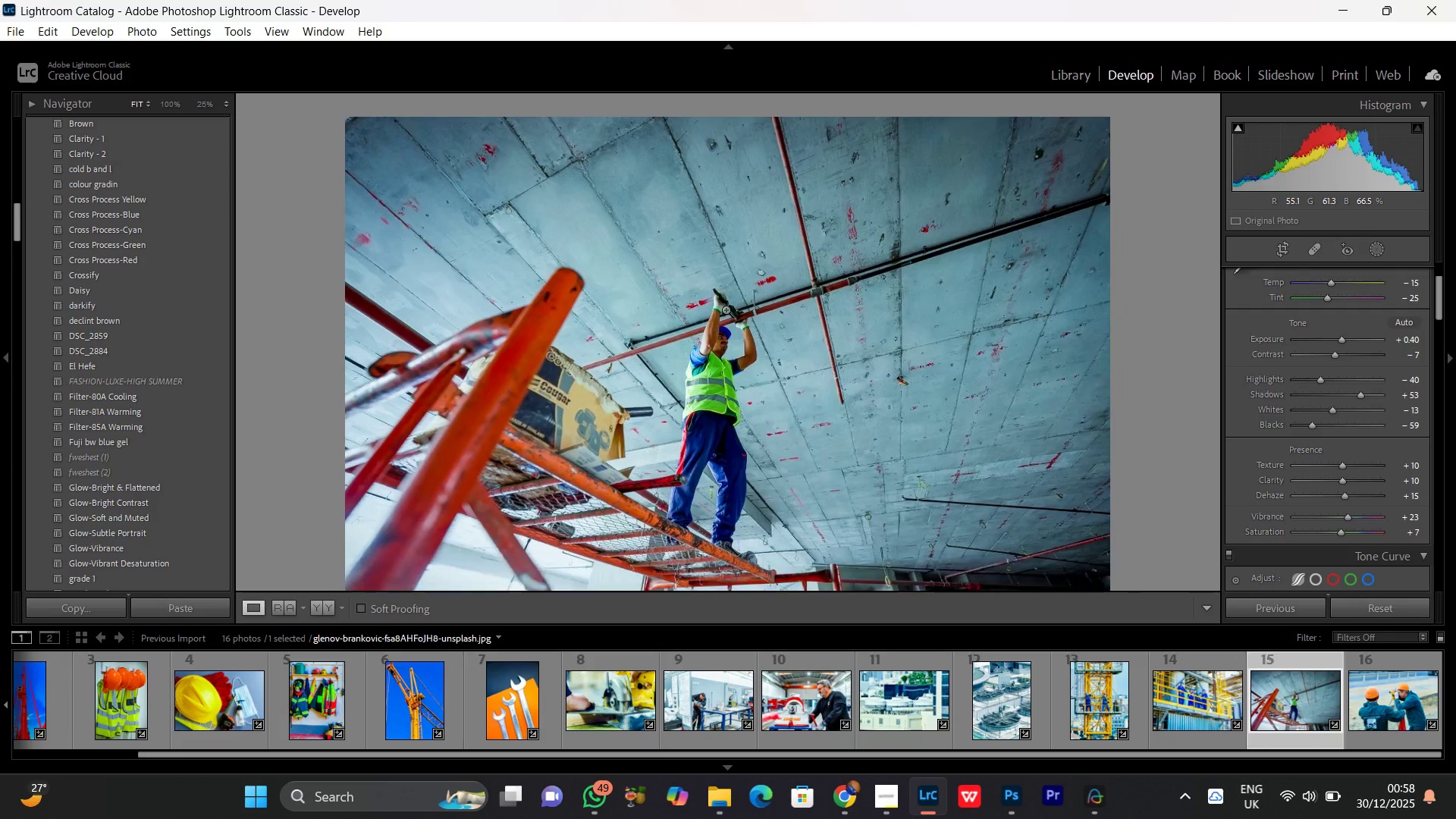 
double_click([726, 309])
 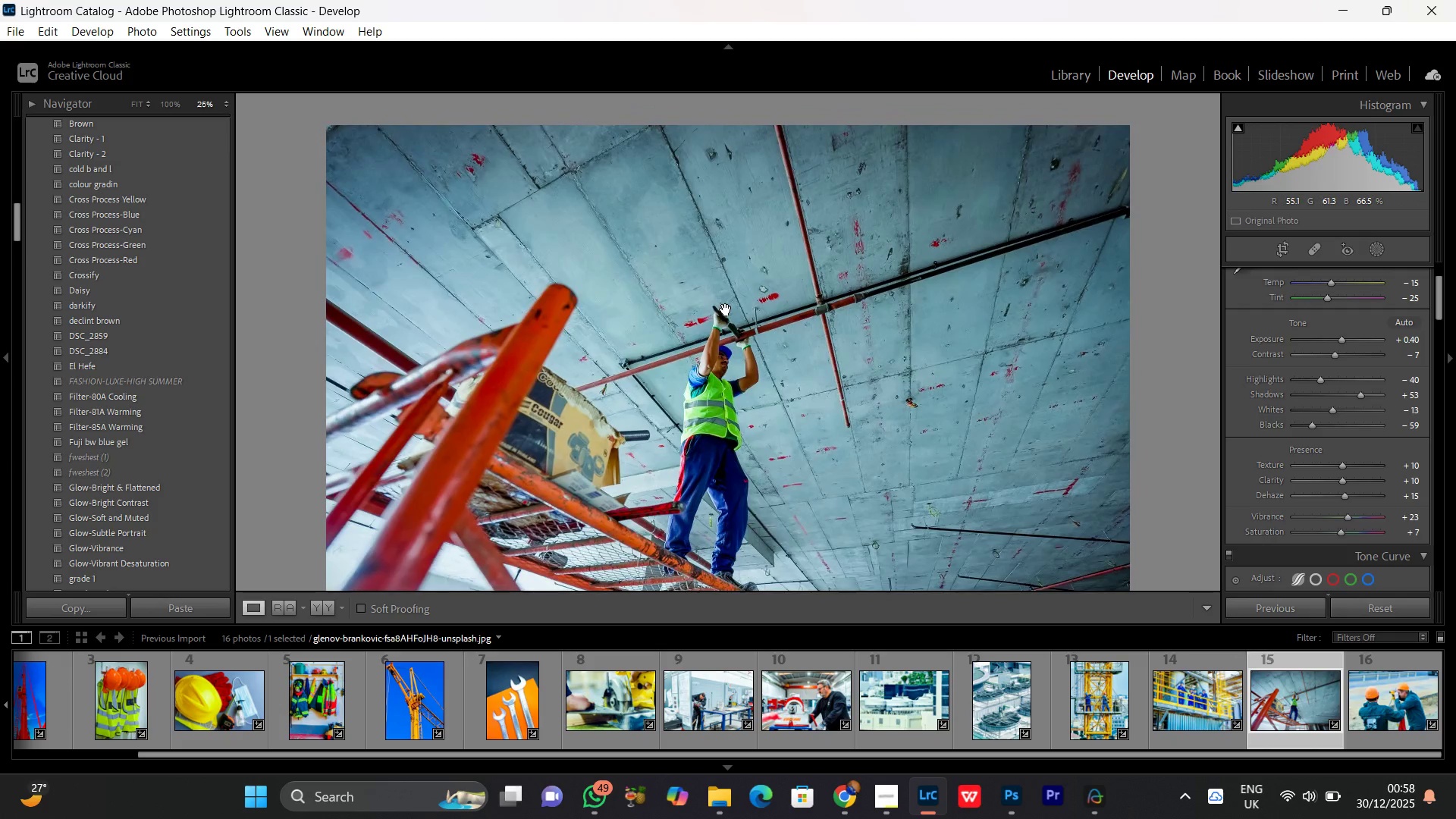 
left_click([726, 309])
 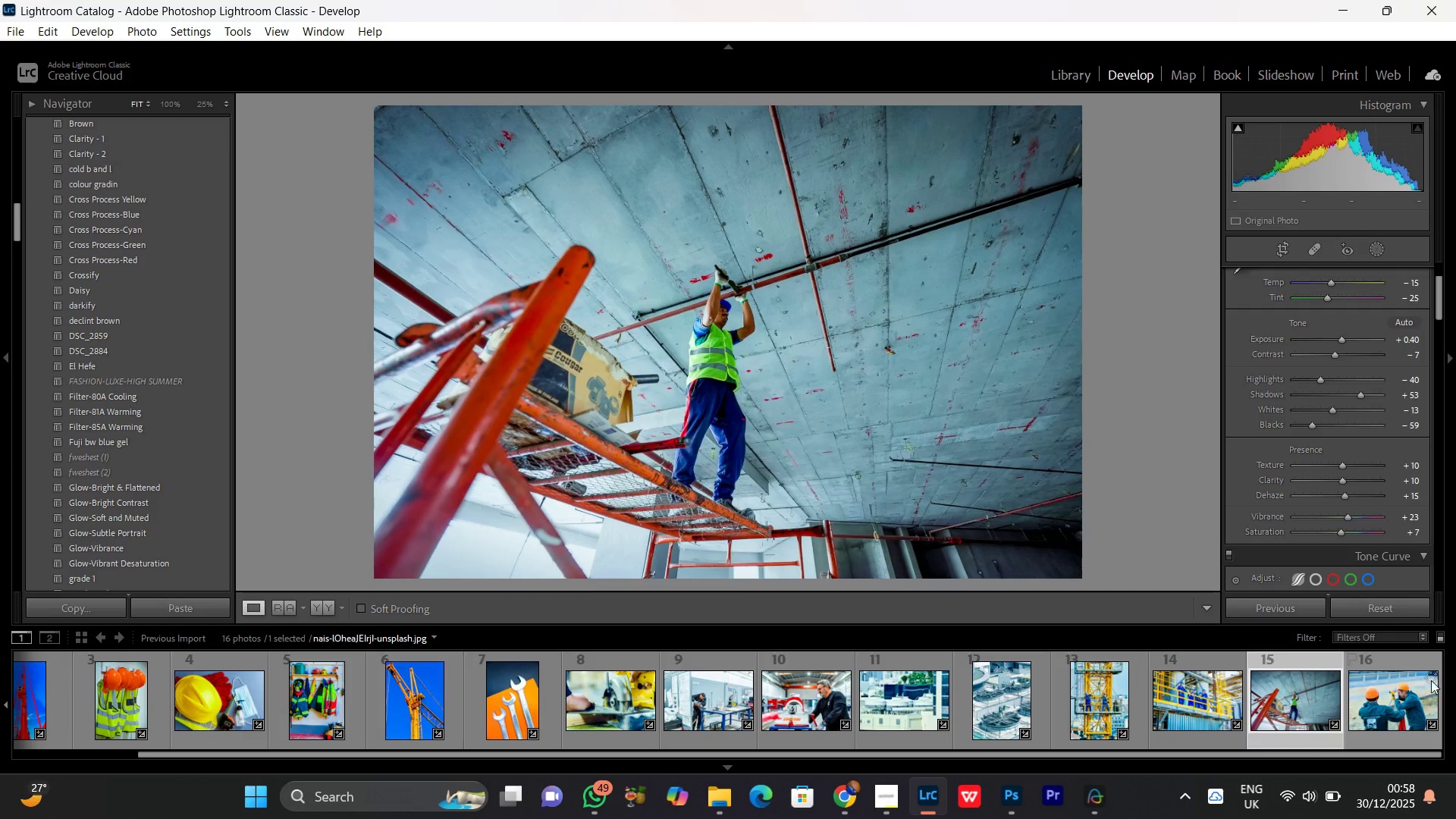 
left_click([1414, 690])
 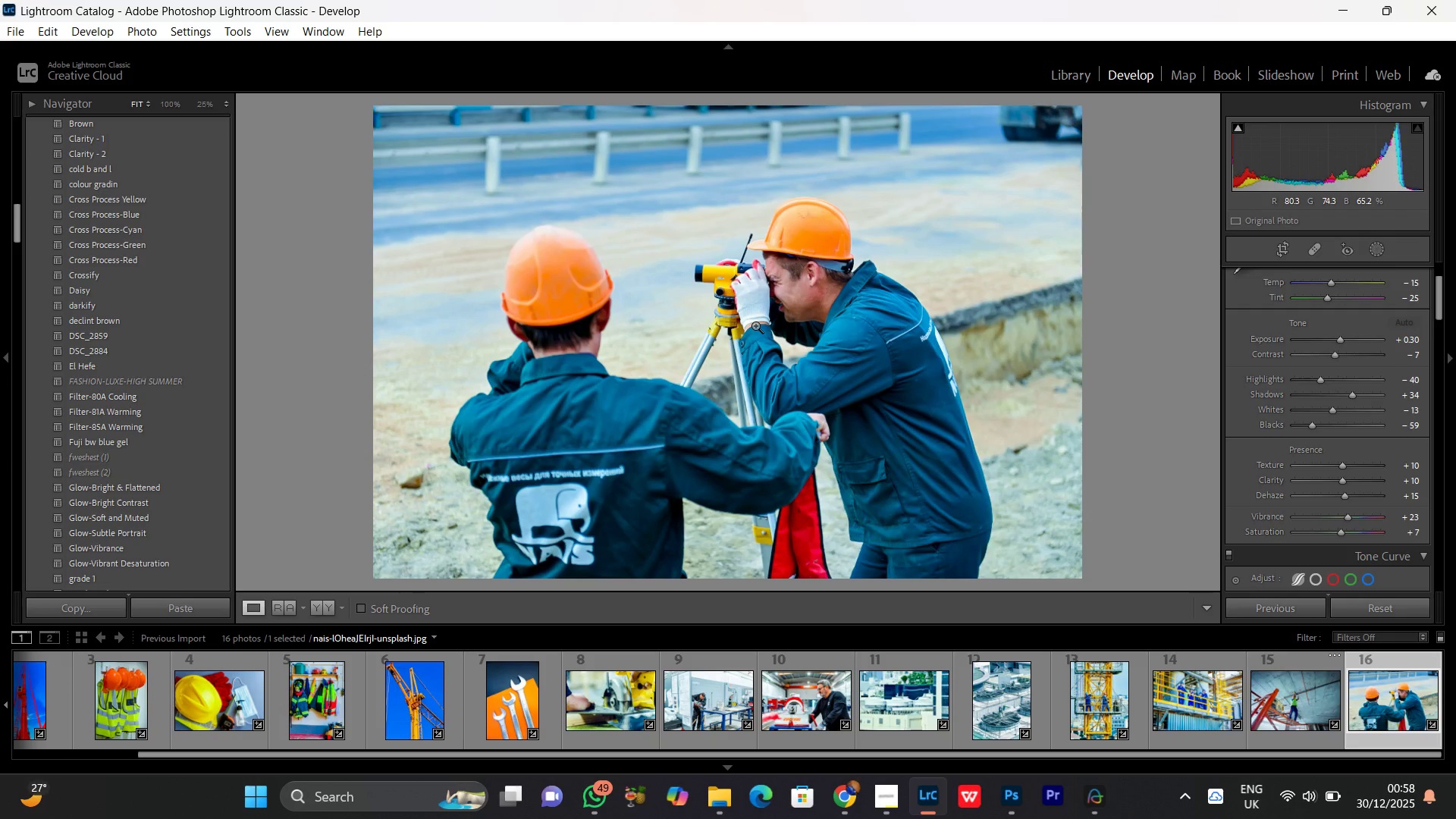 
wait(6.22)
 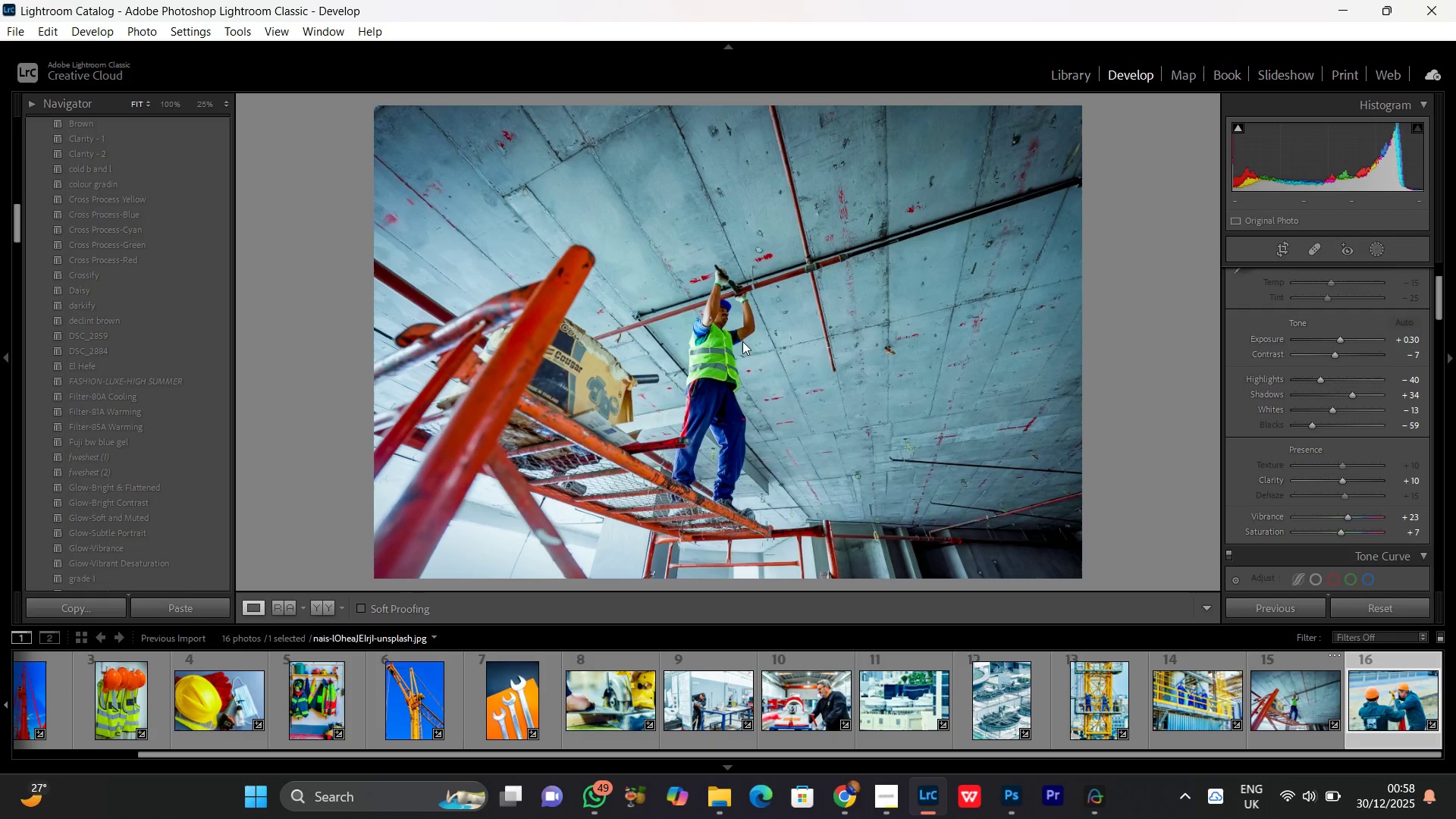 
double_click([763, 284])
 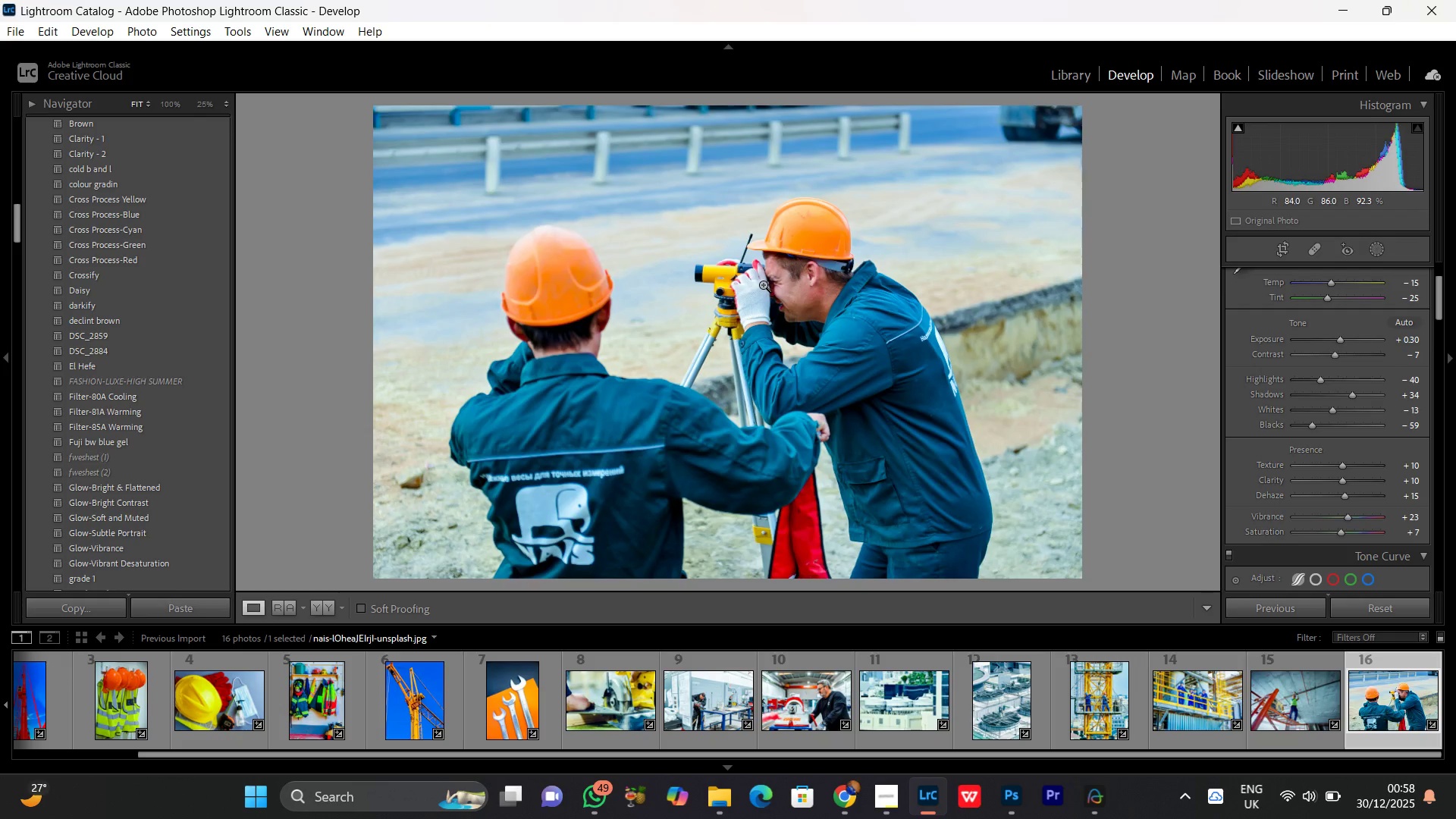 
double_click([757, 285])
 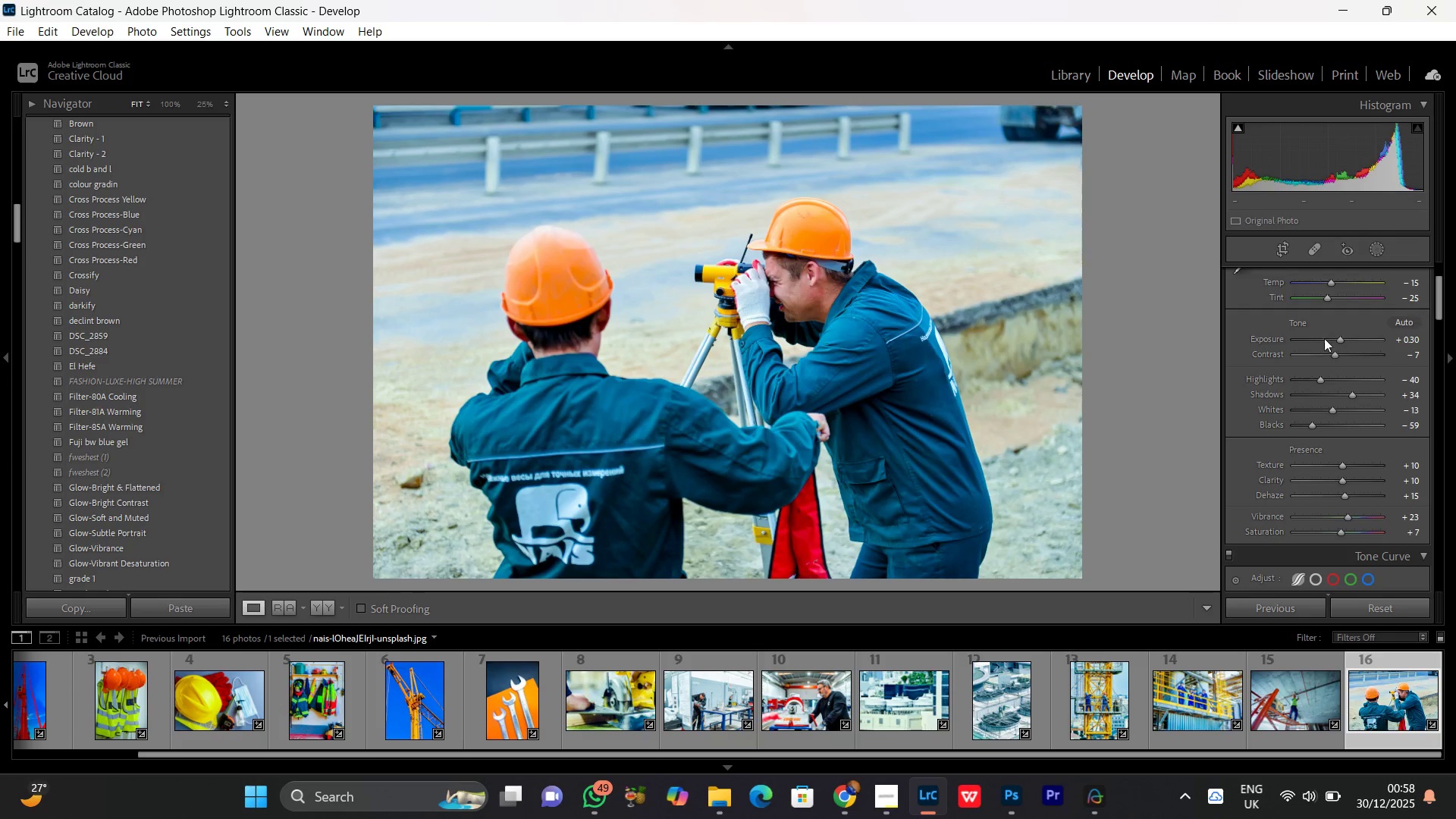 
wait(5.12)
 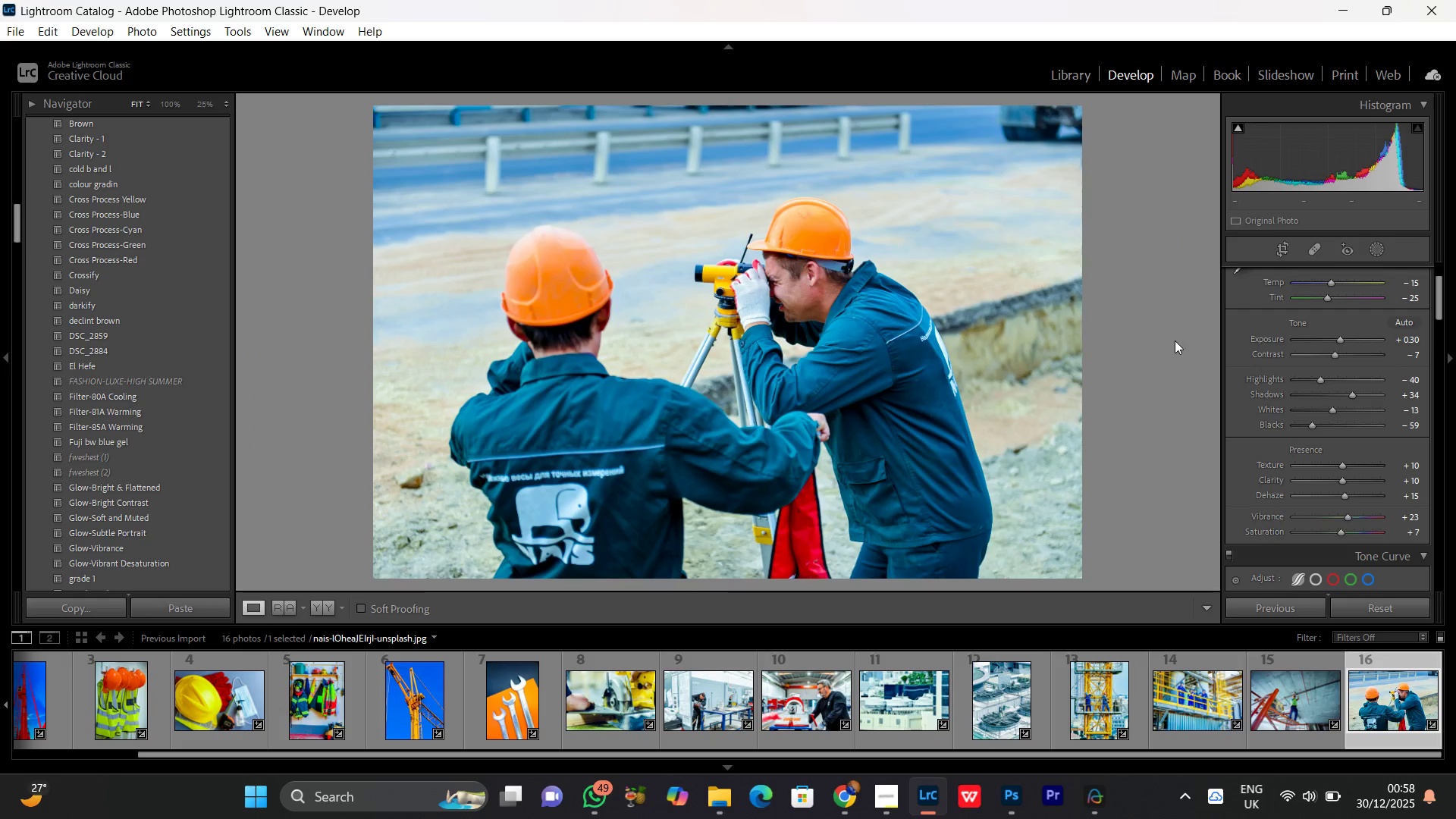 
left_click([1338, 340])
 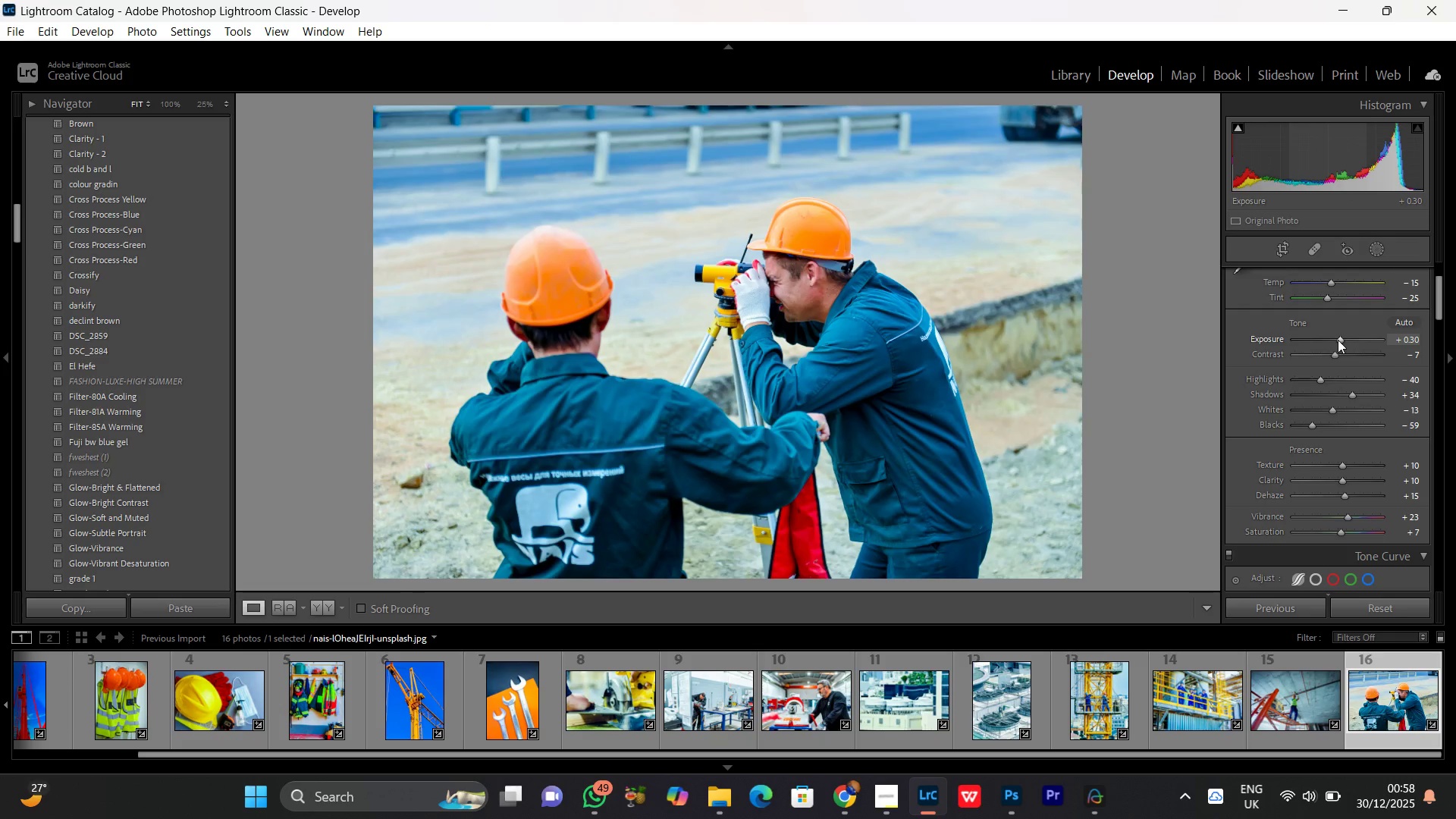 
scroll: coordinate [1338, 340], scroll_direction: none, amount: 0.0
 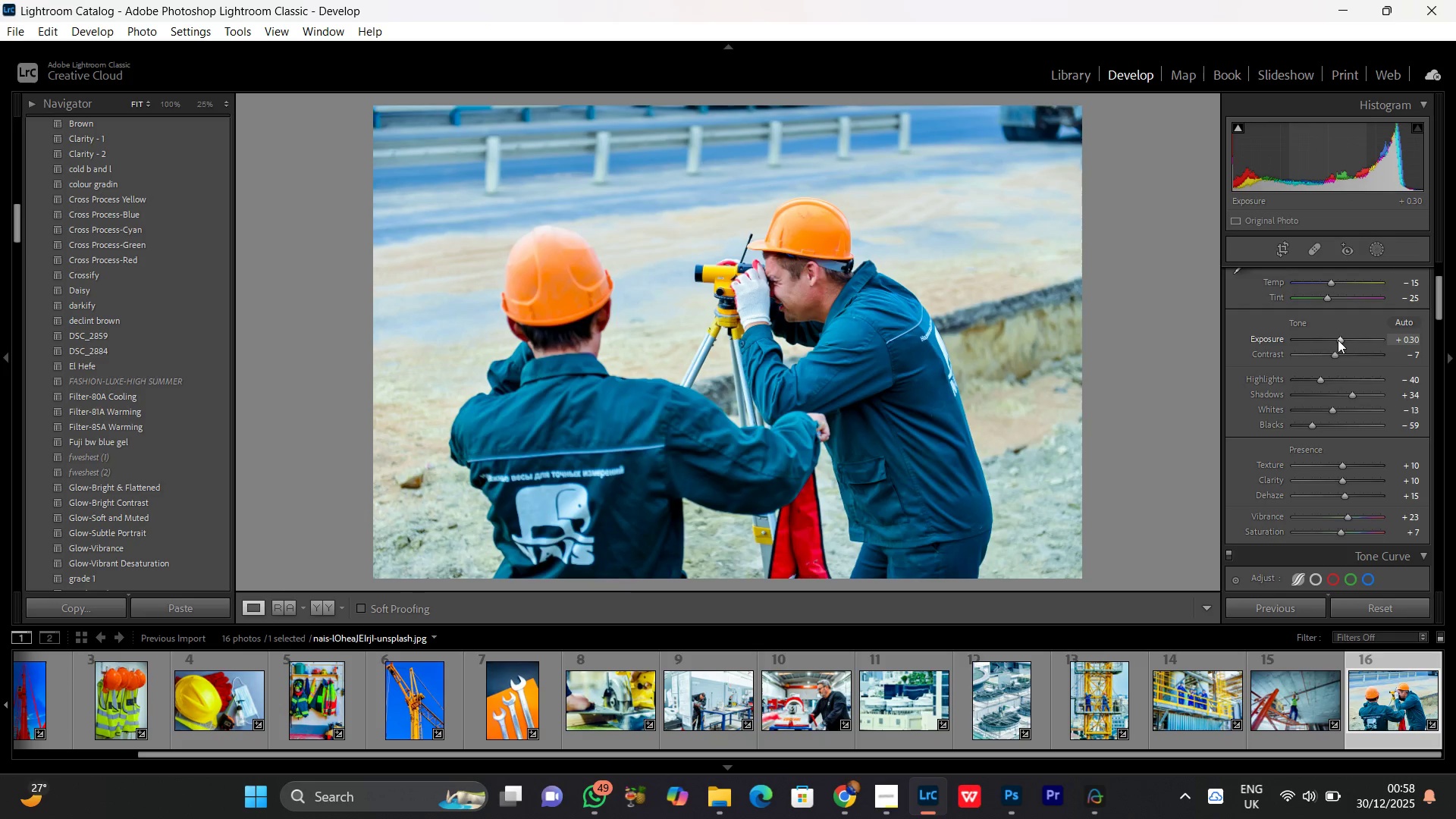 
scroll: coordinate [1338, 340], scroll_direction: up, amount: 1.0
 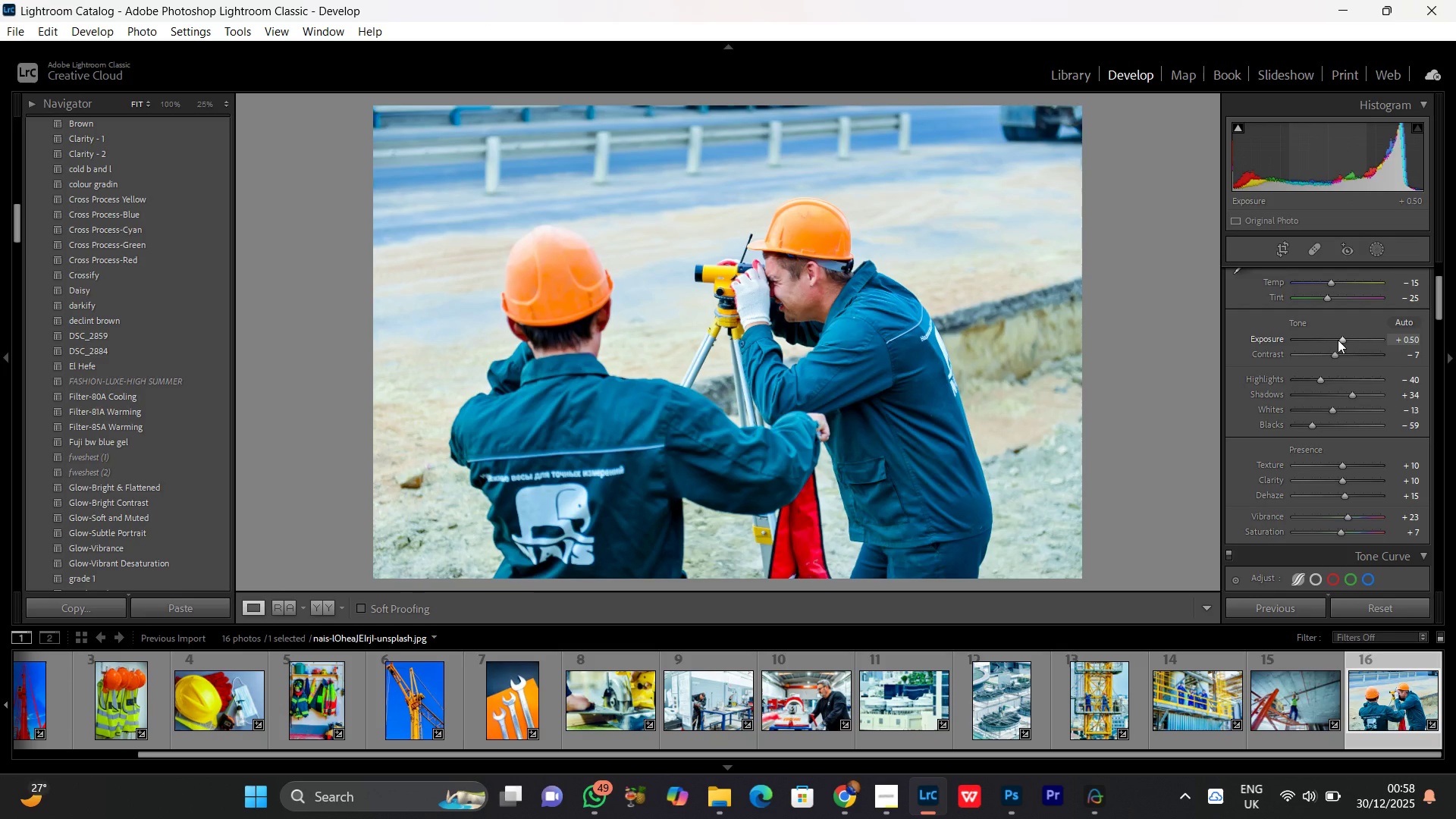 
scroll: coordinate [1338, 340], scroll_direction: down, amount: 1.0
 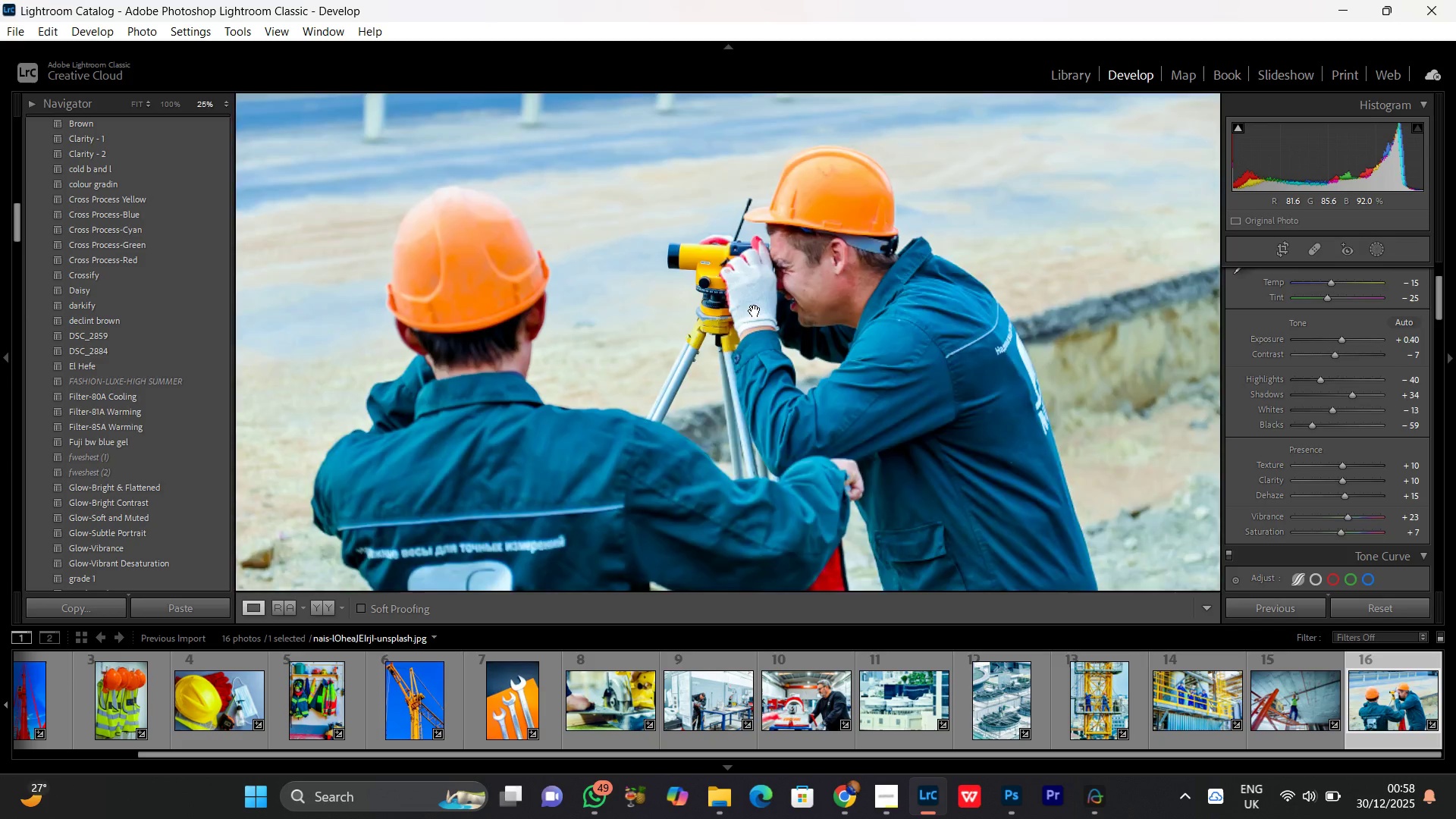 
double_click([755, 311])
 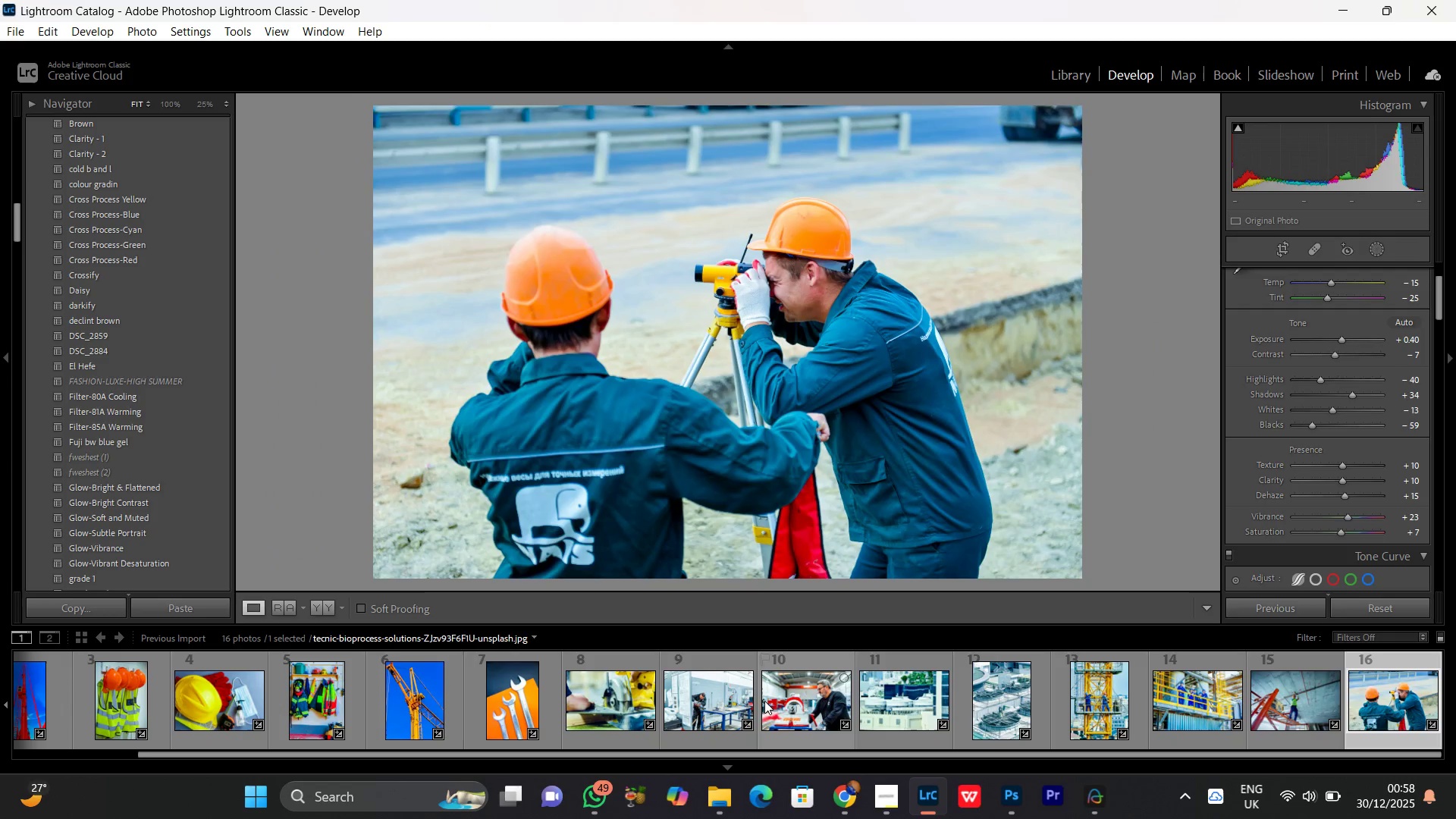 
scroll: coordinate [576, 690], scroll_direction: up, amount: 11.0
 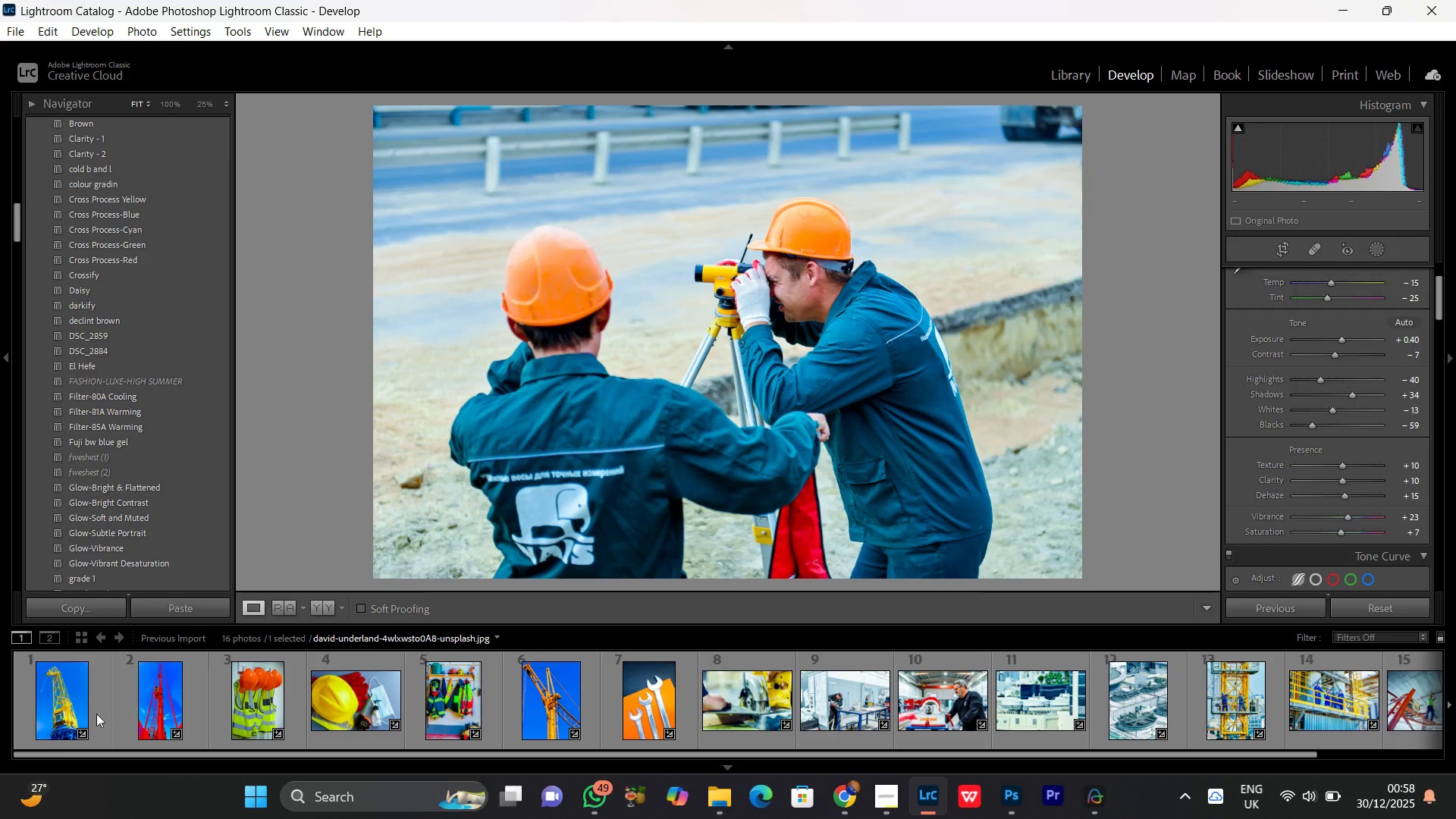 
left_click([77, 687])
 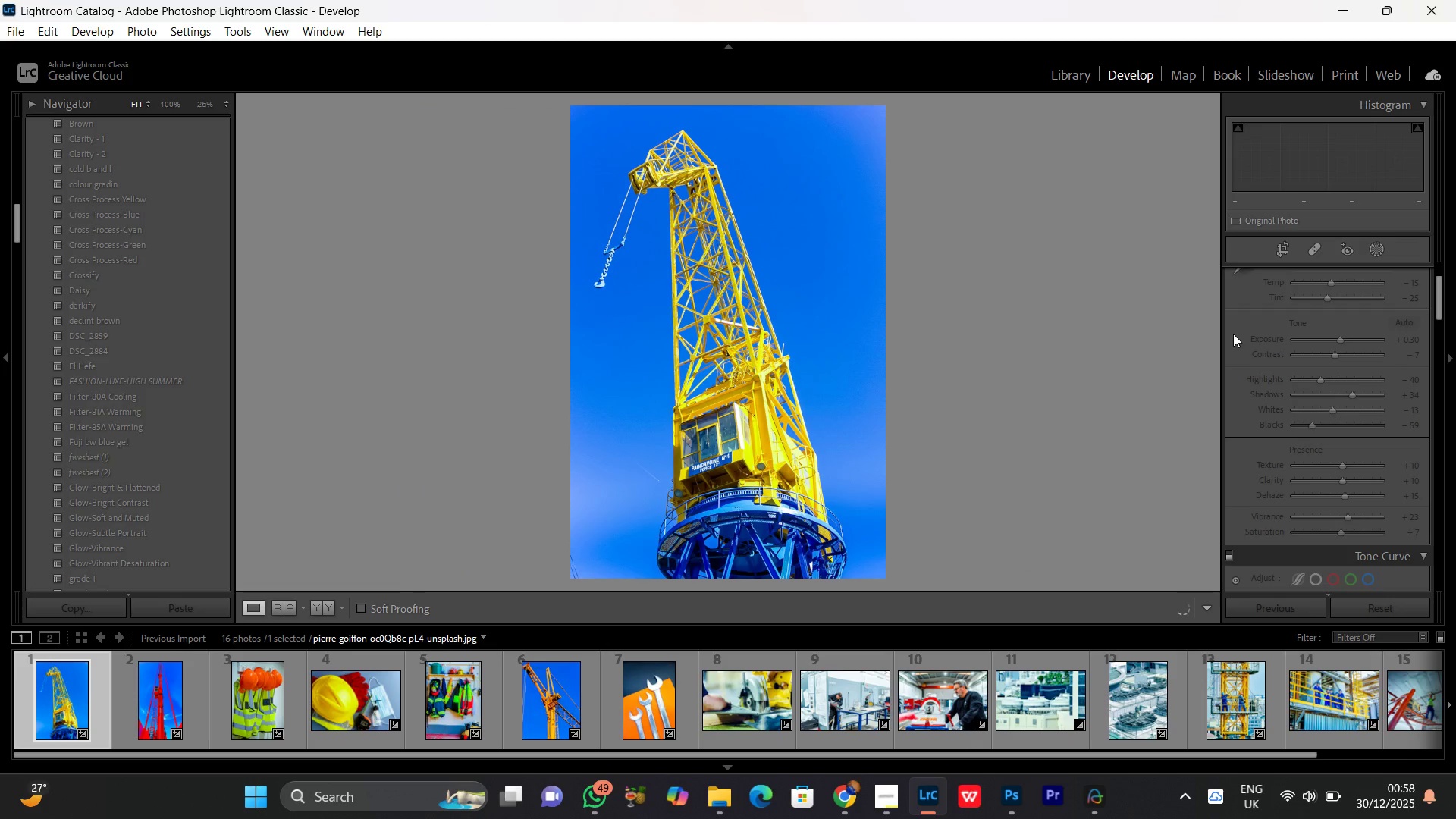 
left_click([664, 314])
 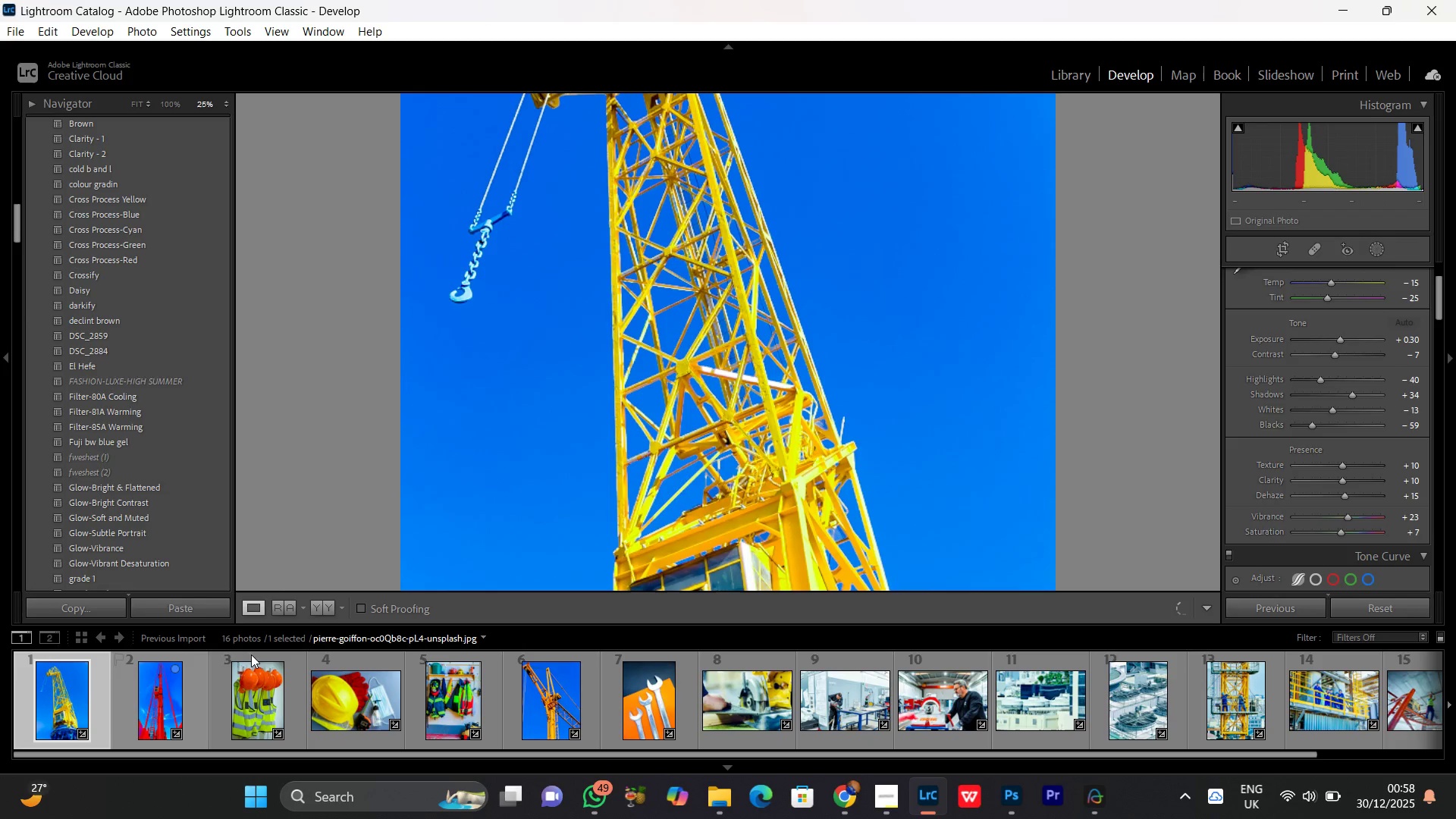 
left_click([577, 328])
 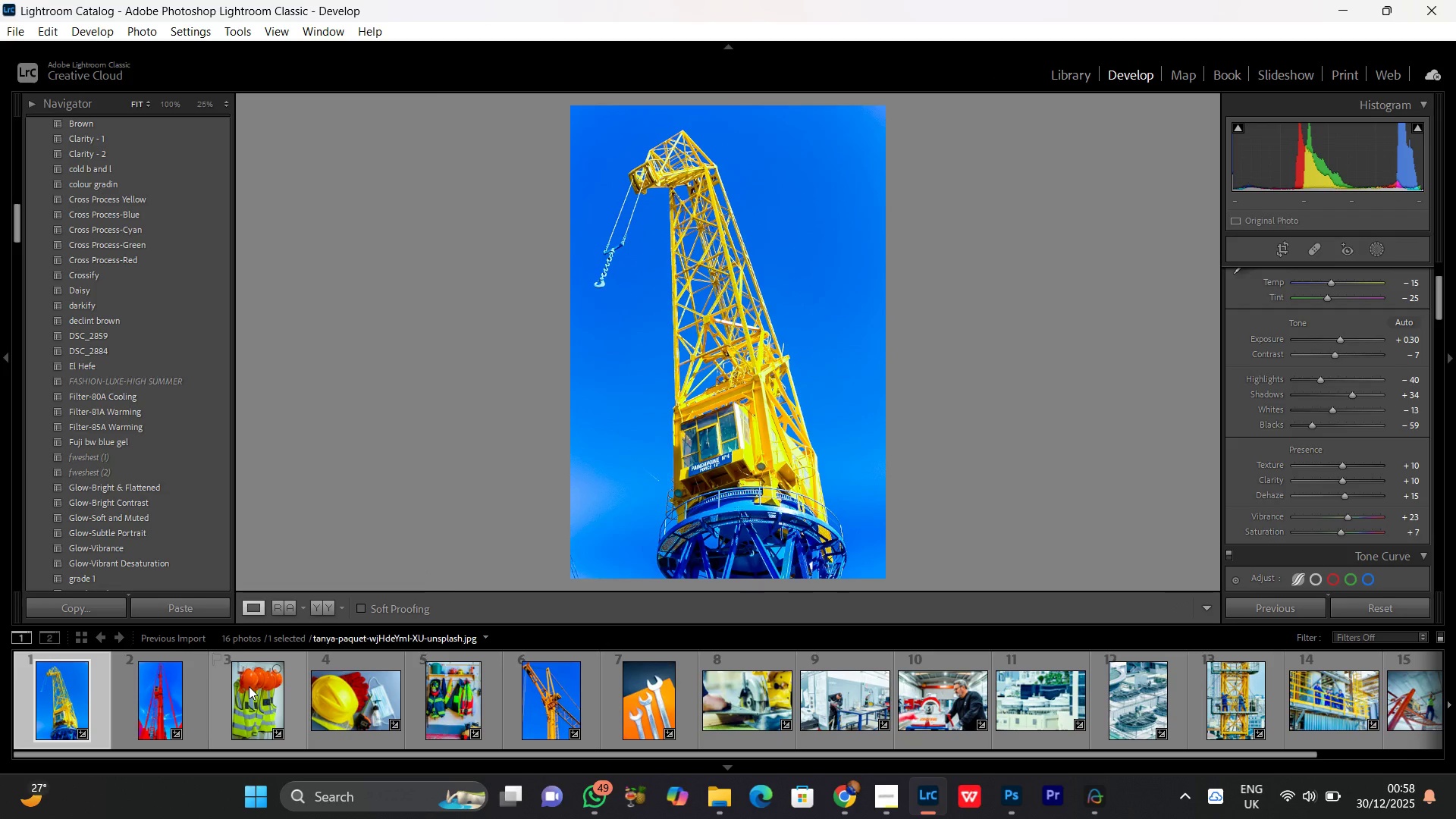 
left_click([249, 686])
 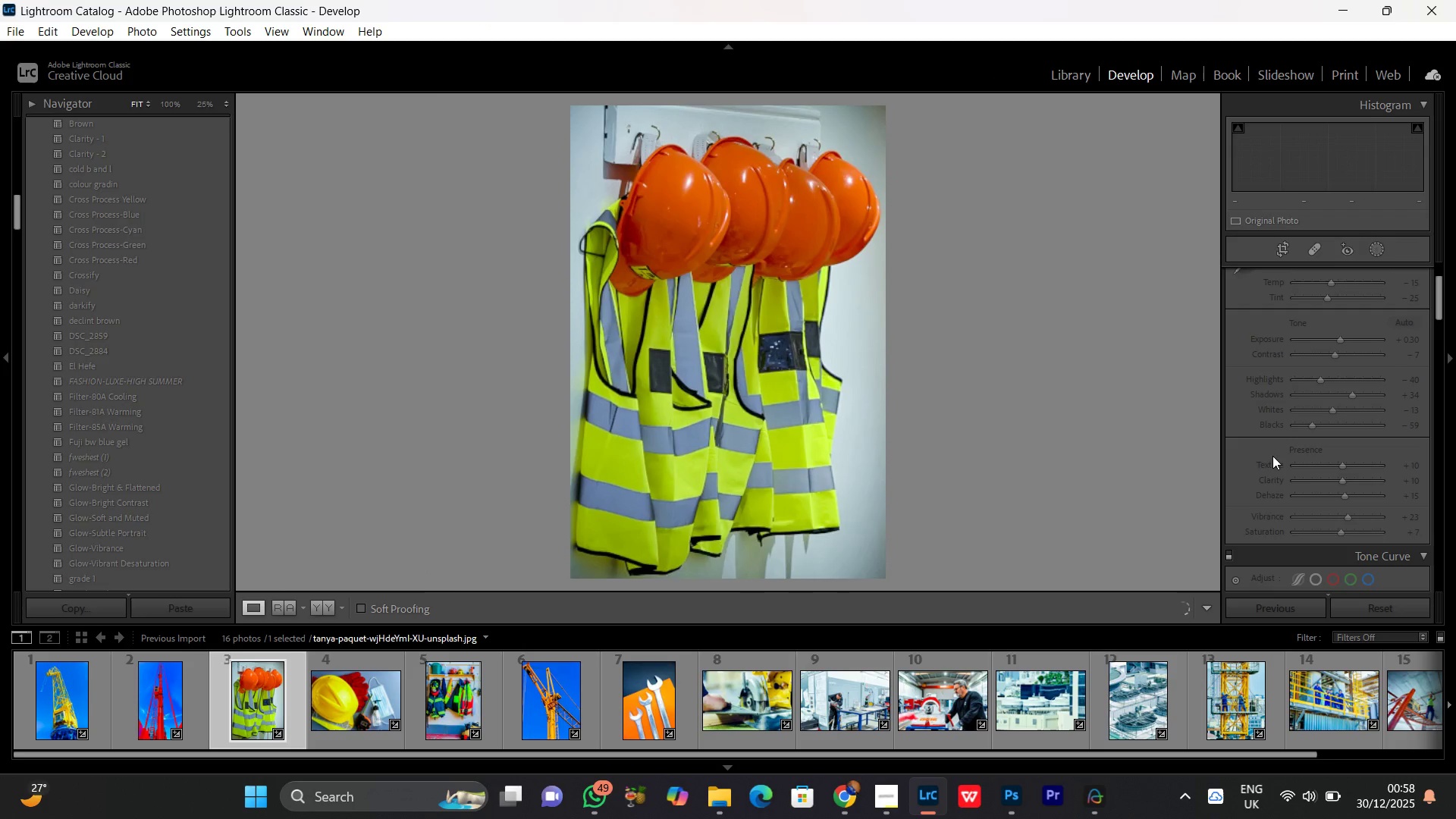 
scroll: coordinate [1319, 362], scroll_direction: up, amount: 6.0
 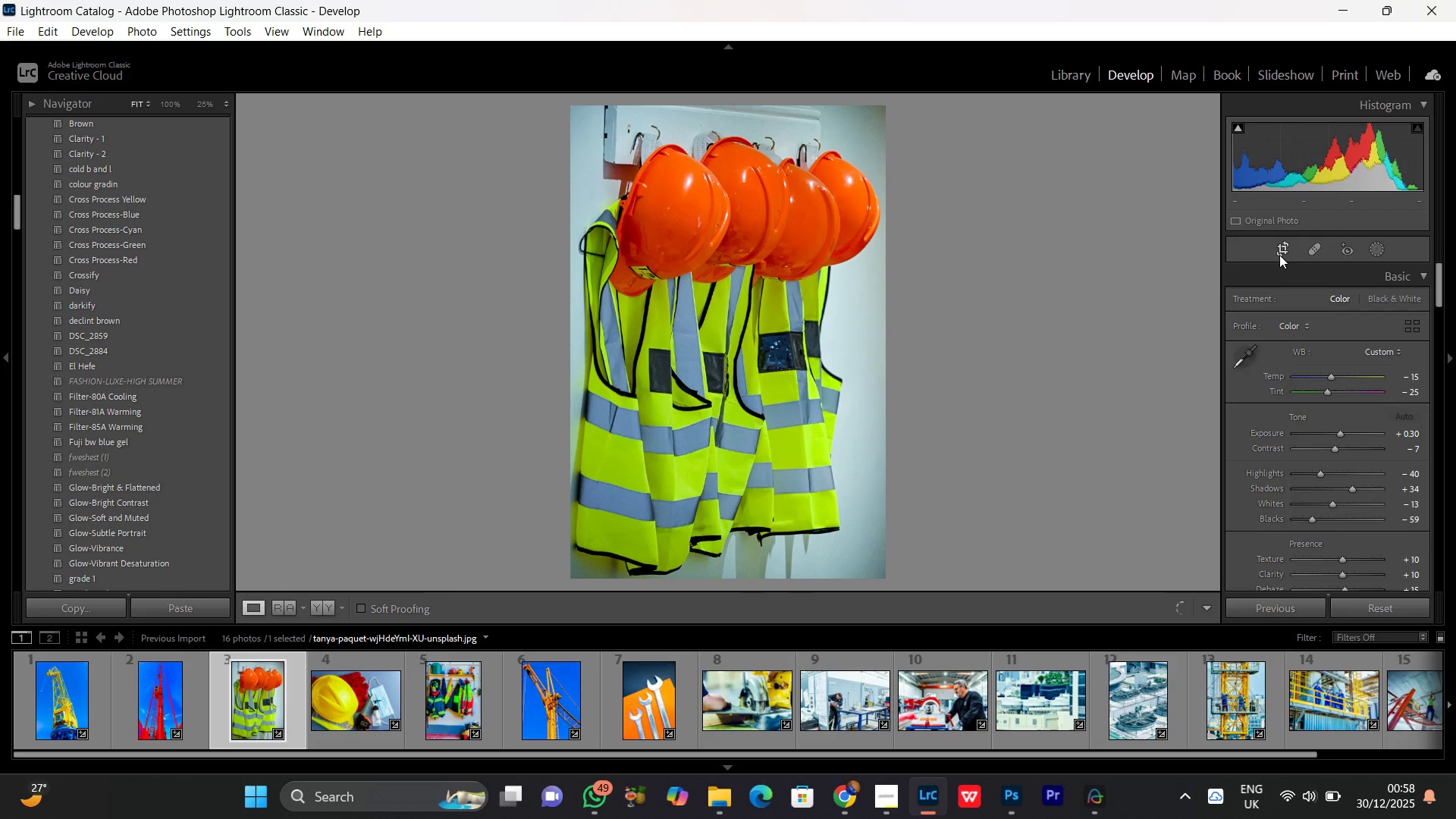 
left_click([1277, 253])
 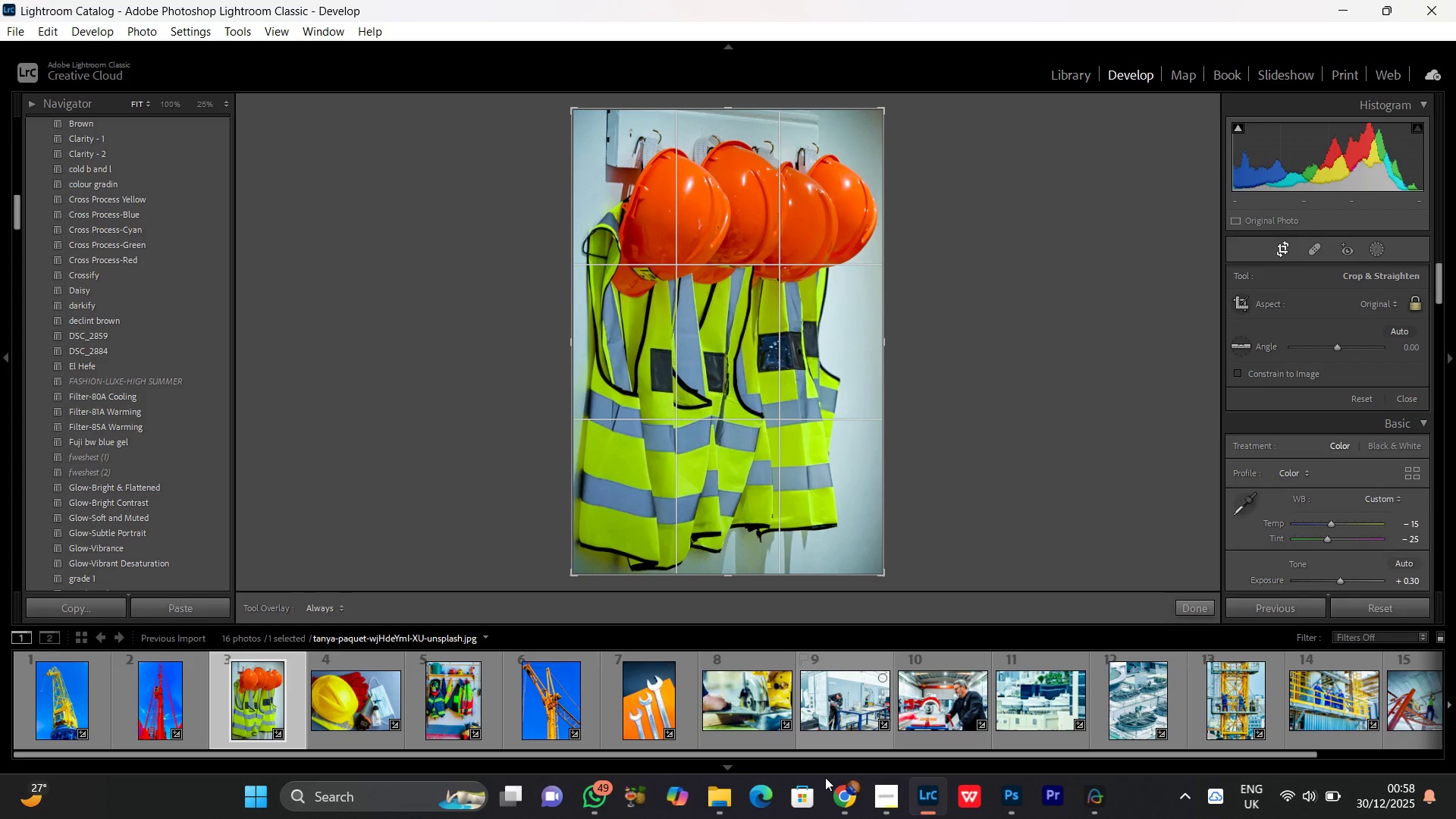 
left_click([880, 808])